 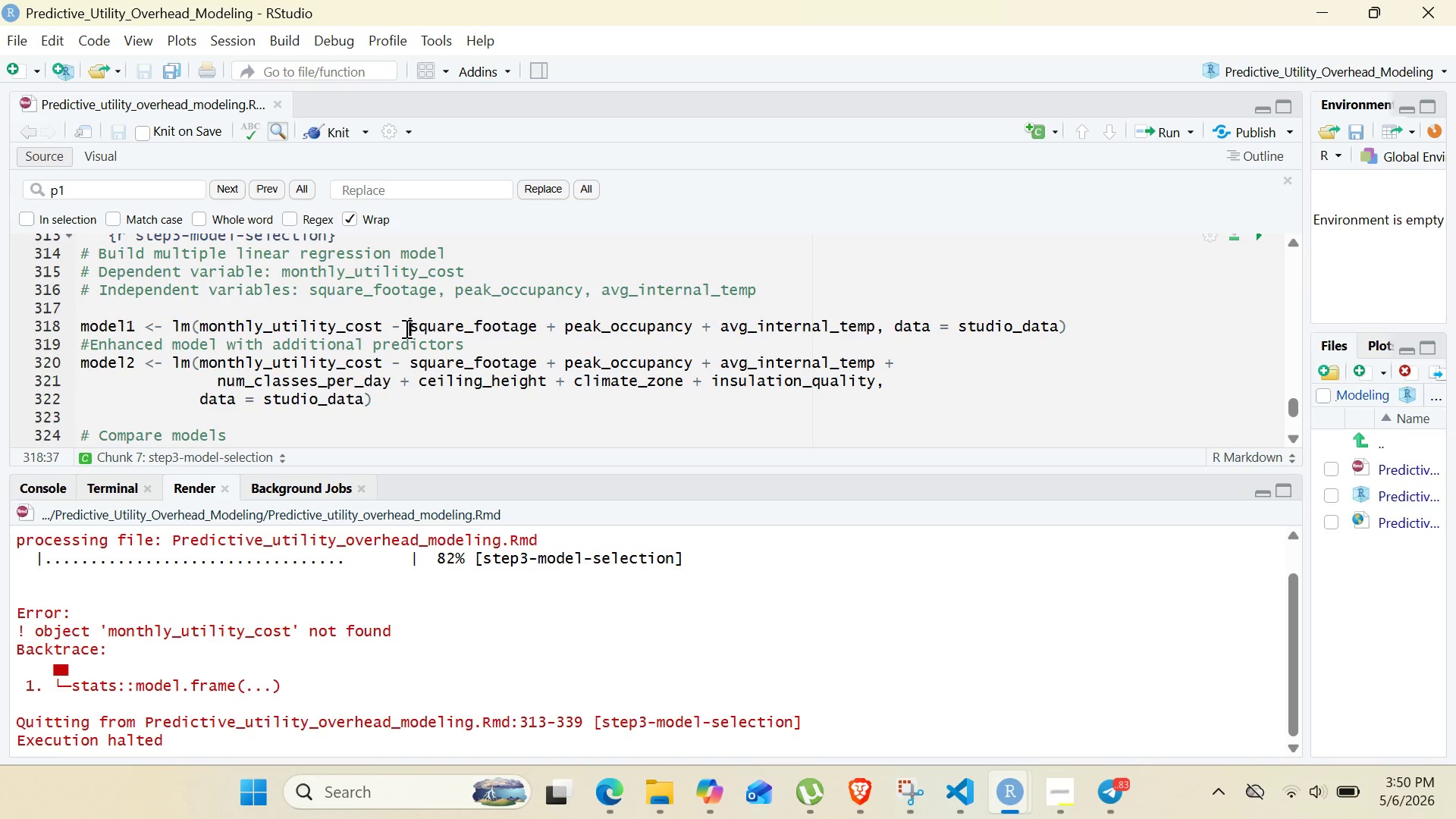 
key(Backspace)
 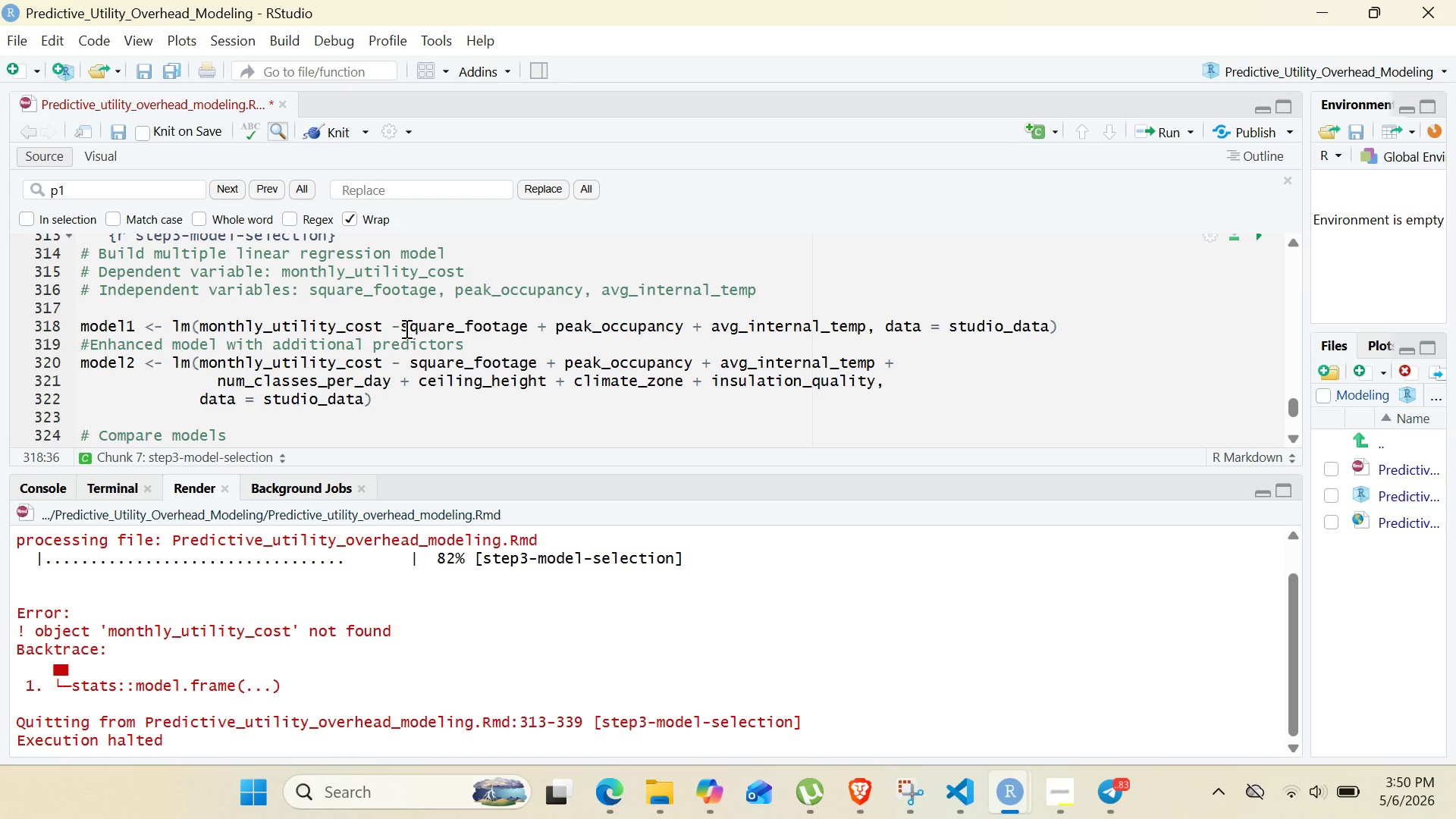 
key(Shift+Backquote)
 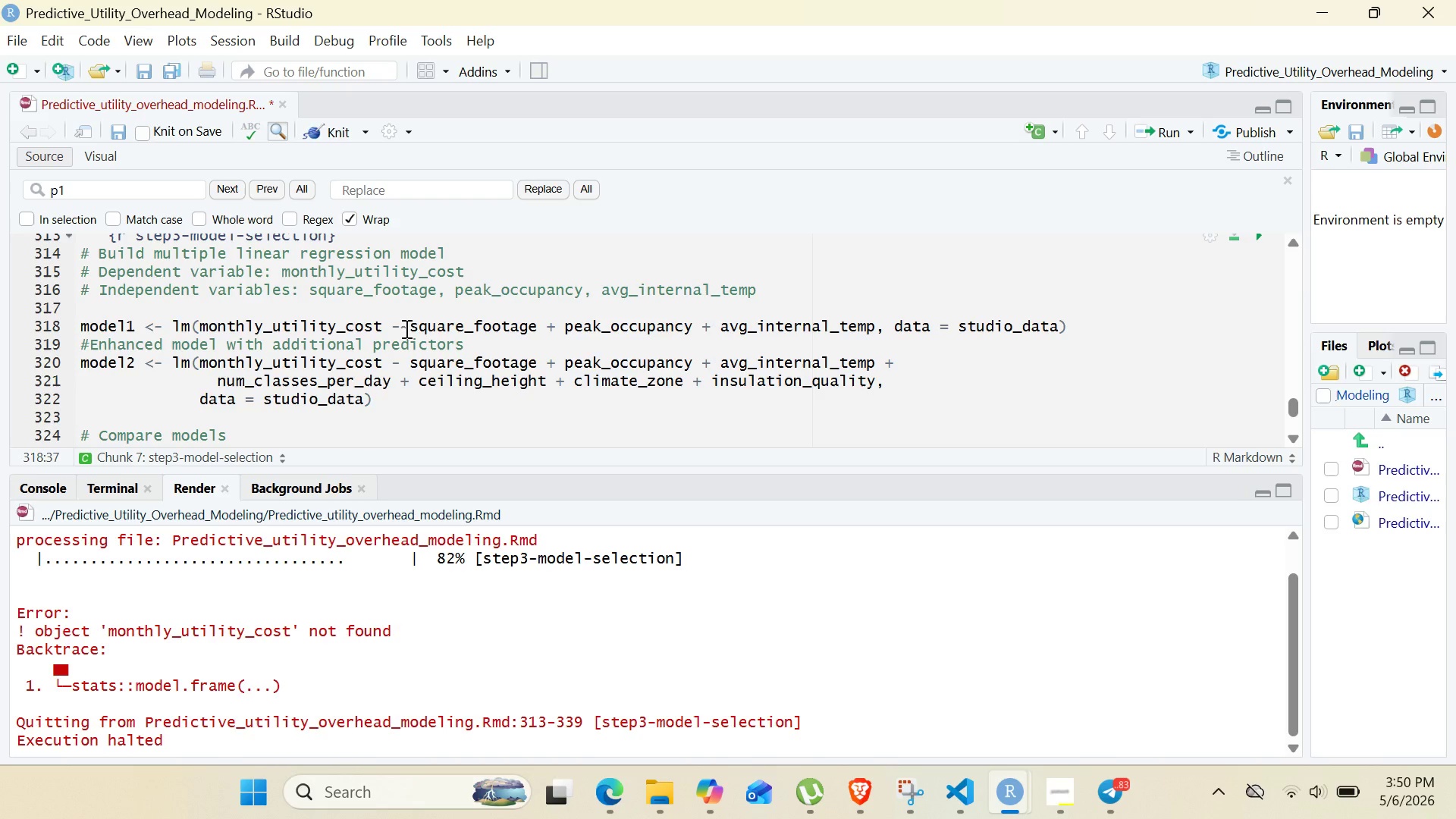 
key(ArrowLeft)
 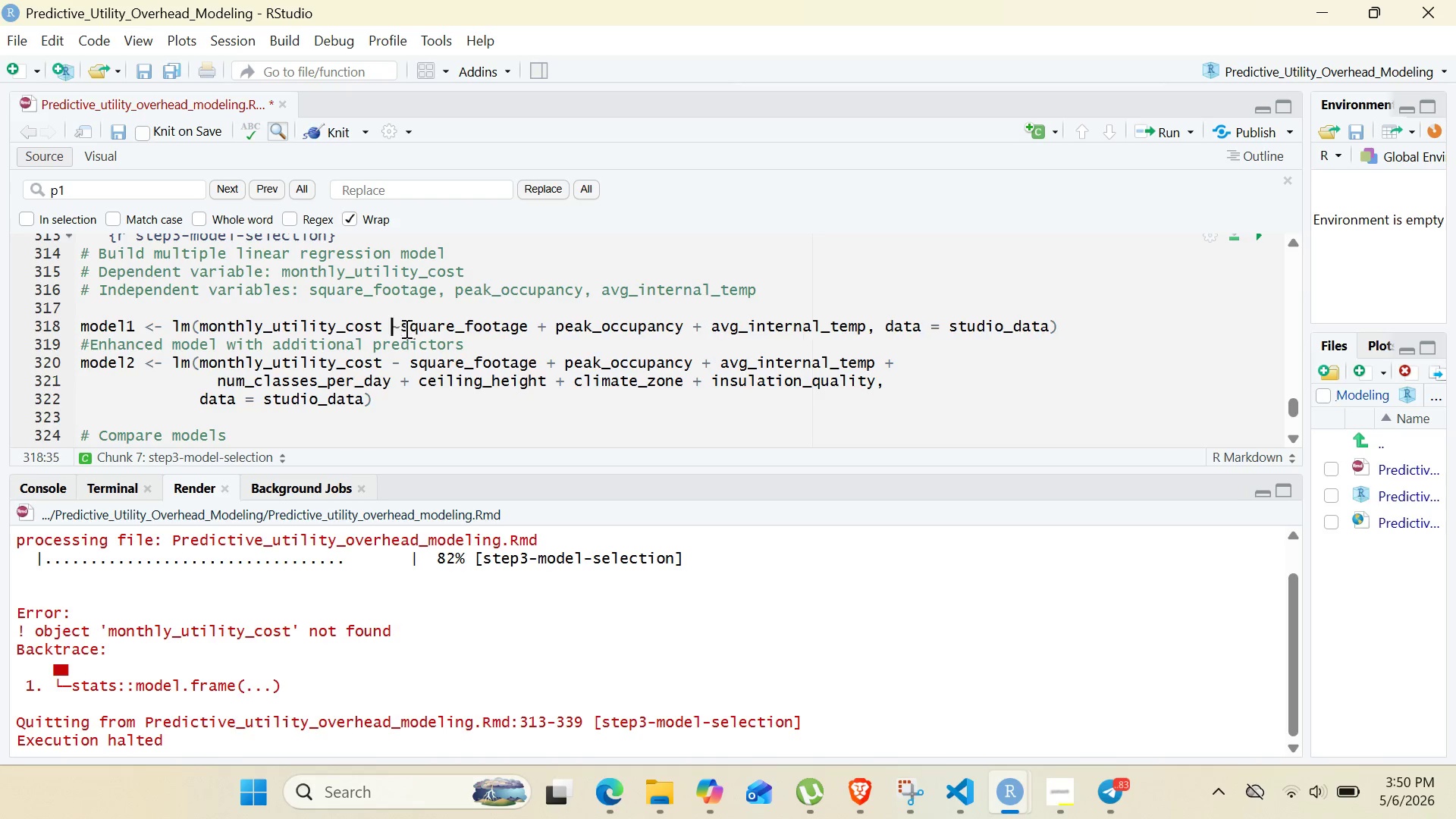 
key(Backspace)
 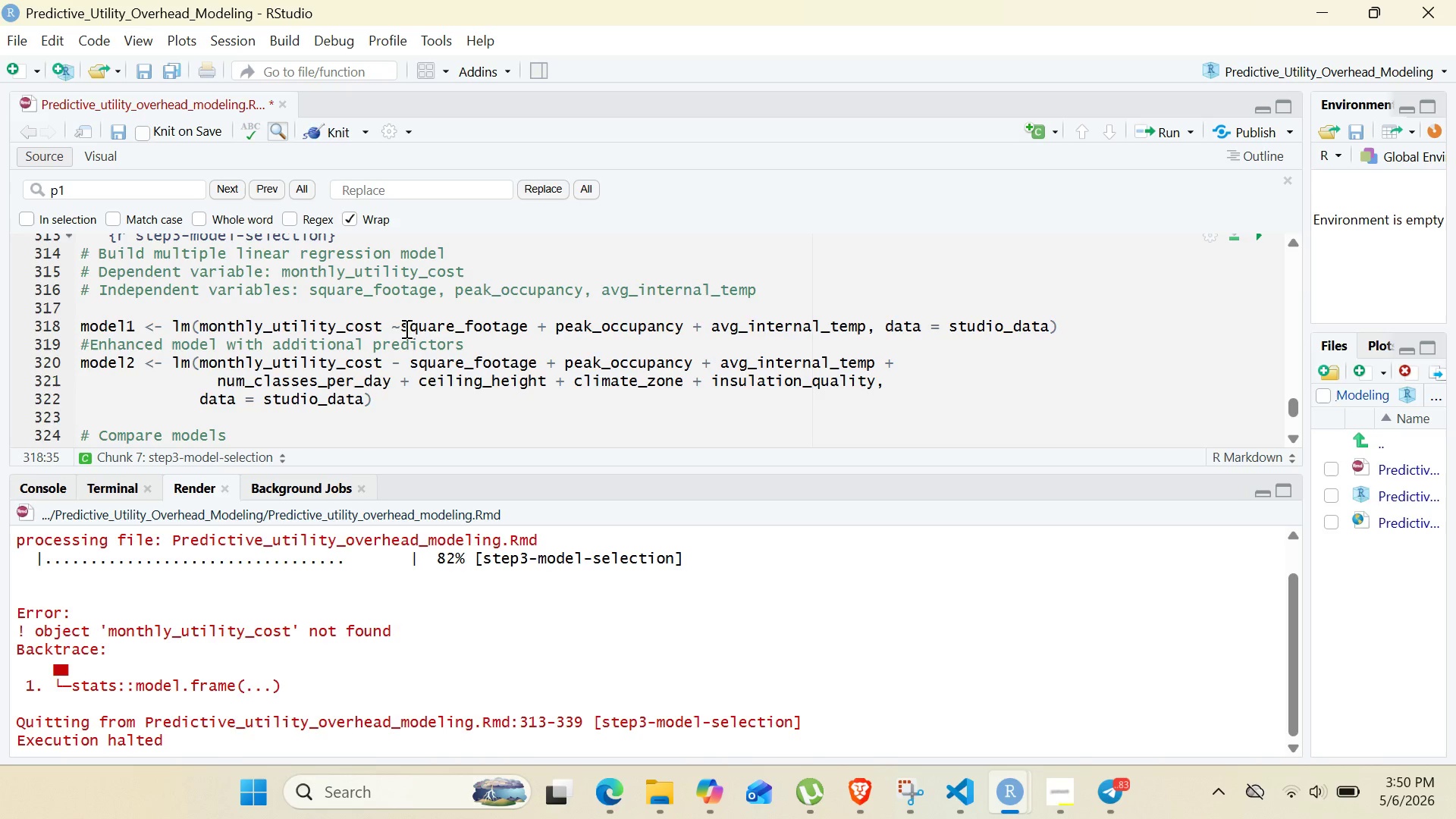 
key(ArrowRight)
 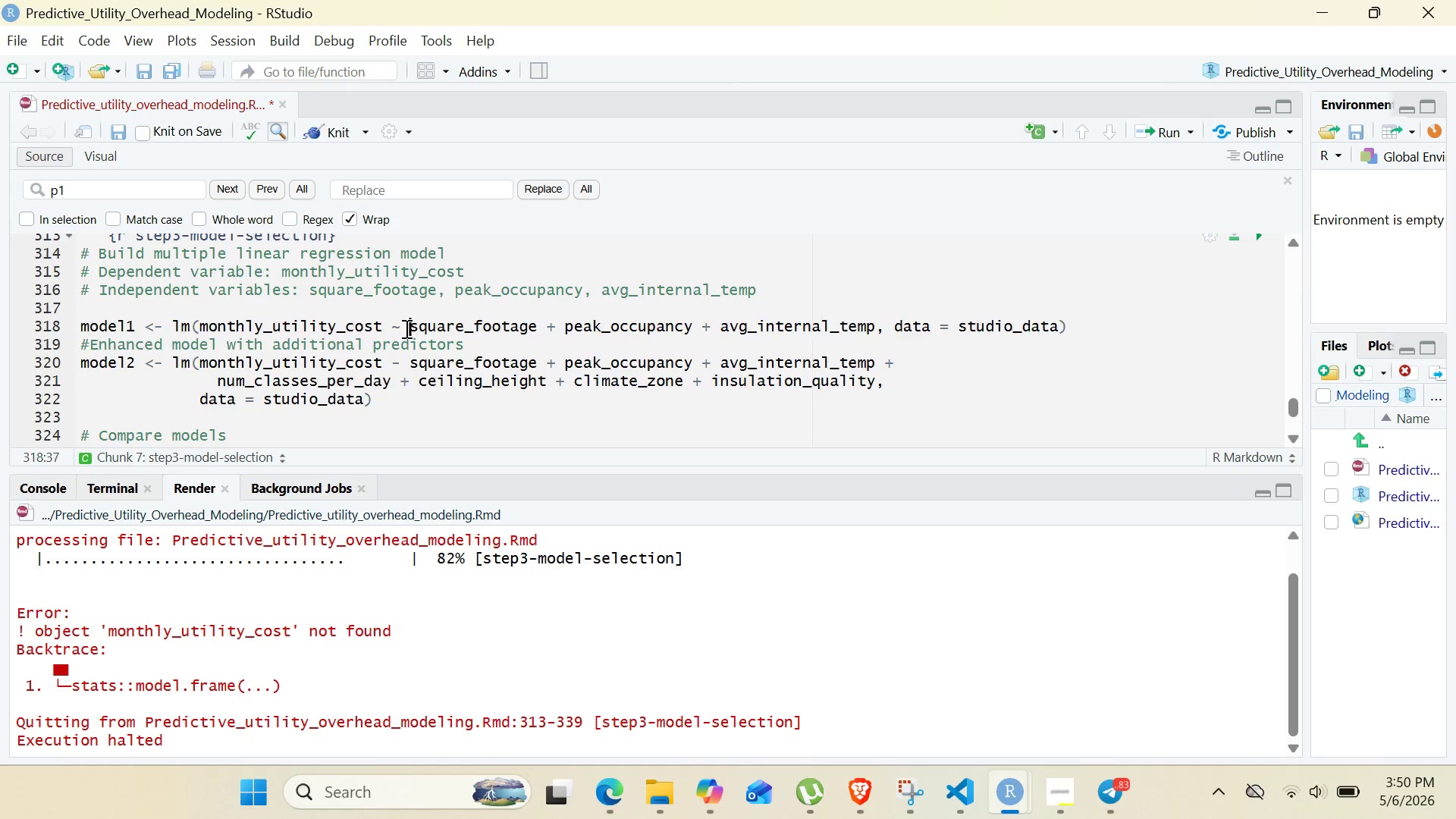 
key(Space)
 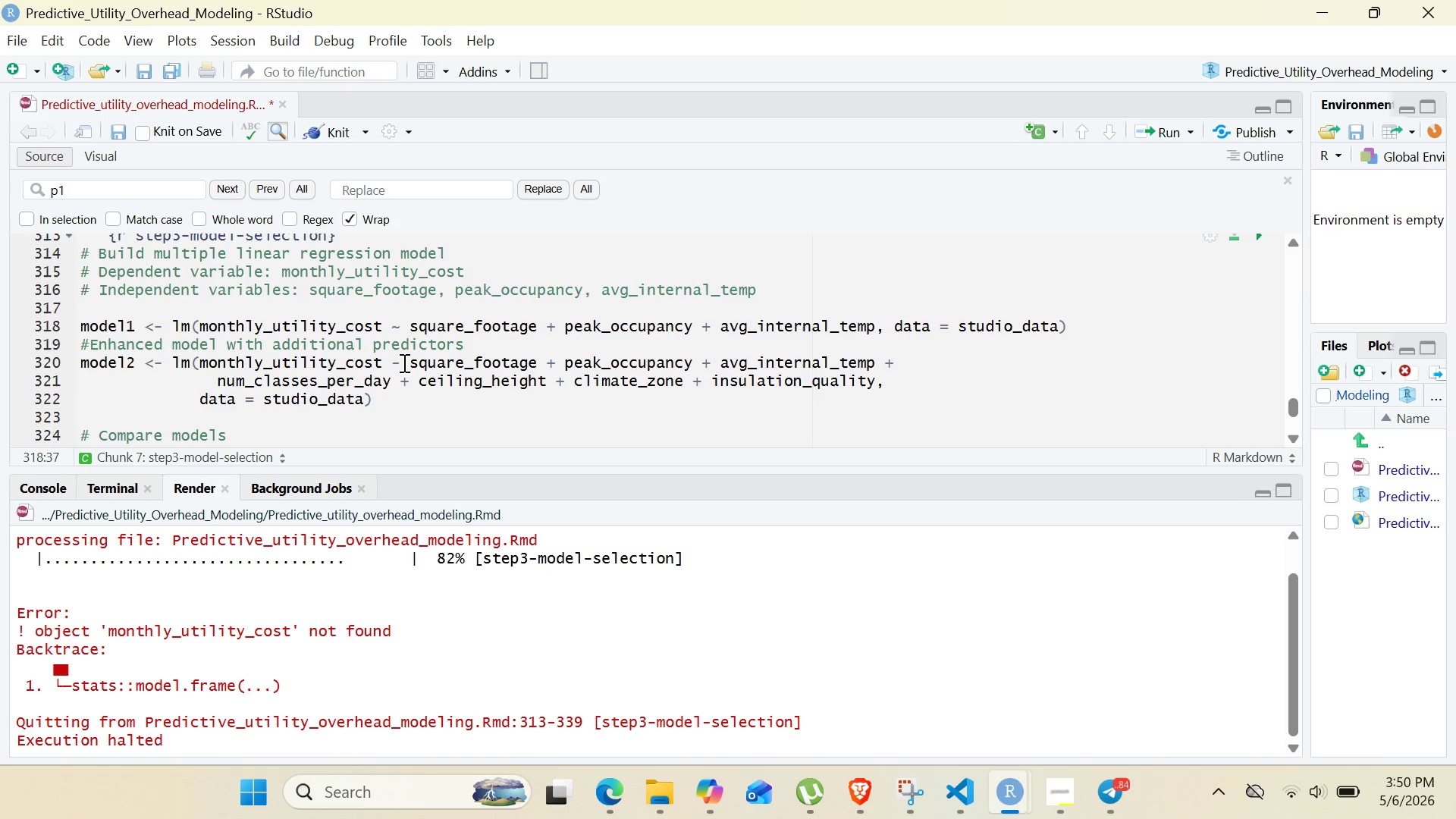 
left_click([403, 362])
 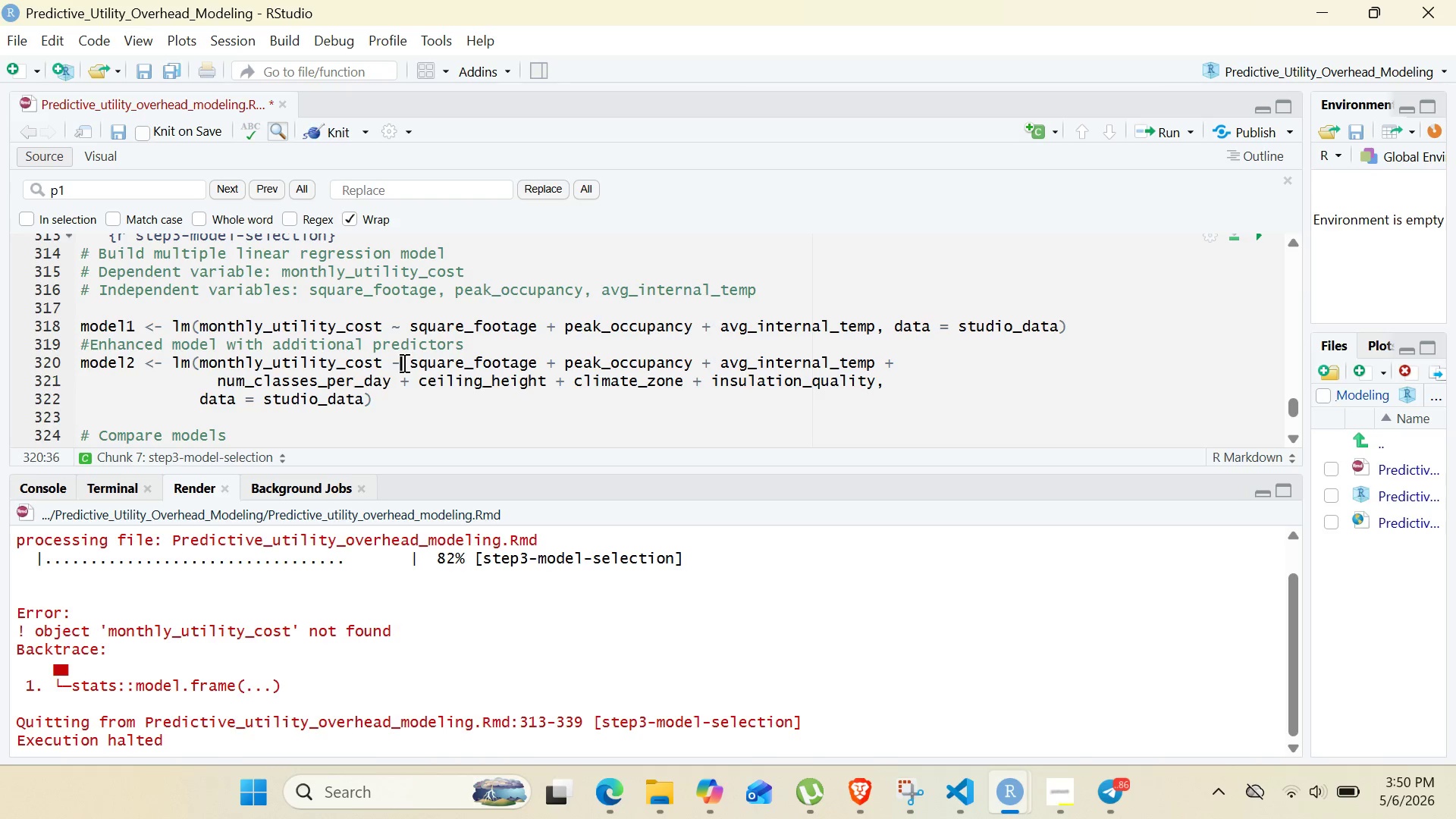 
key(Backspace)
 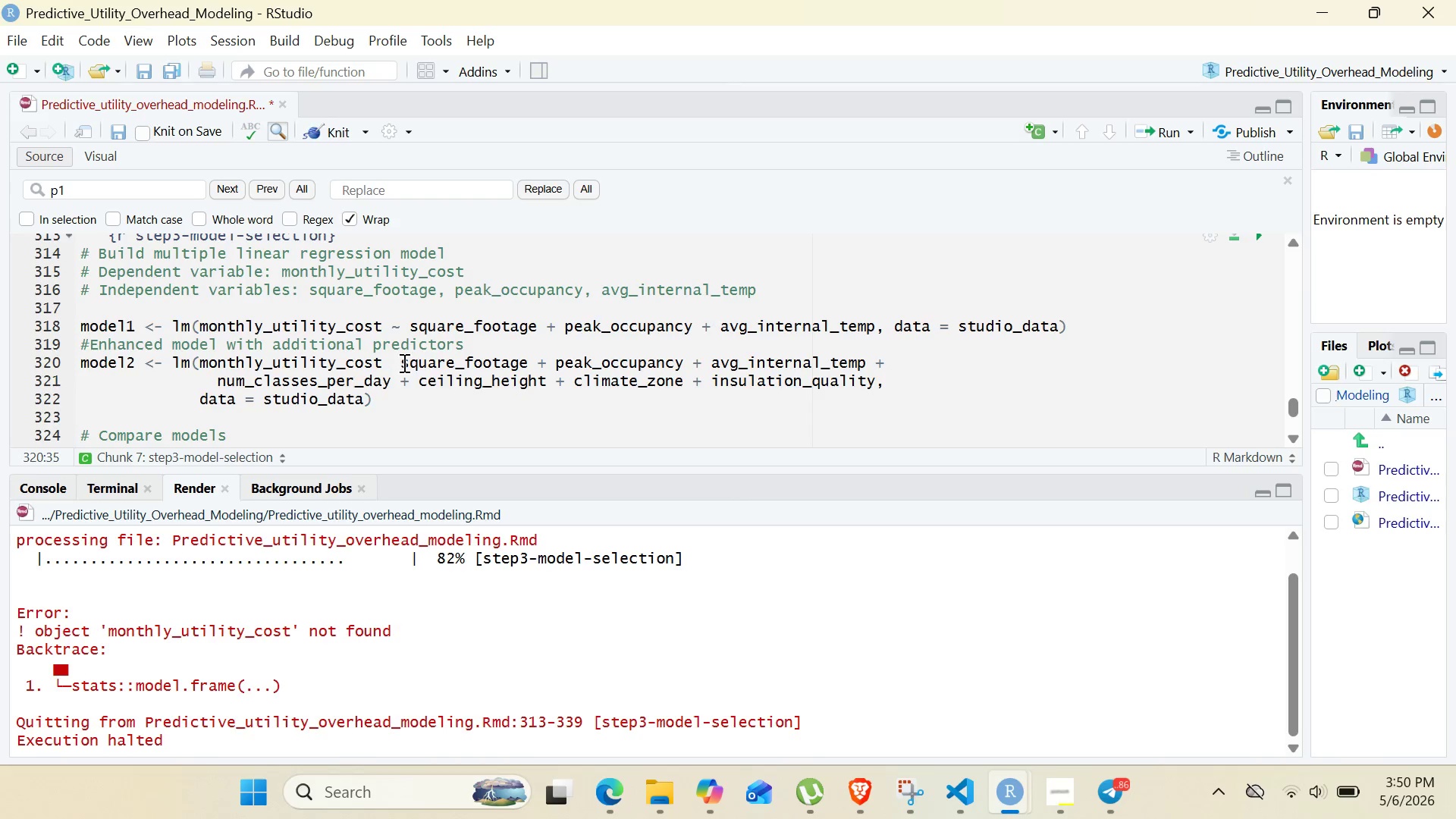 
key(Shift+Backquote)
 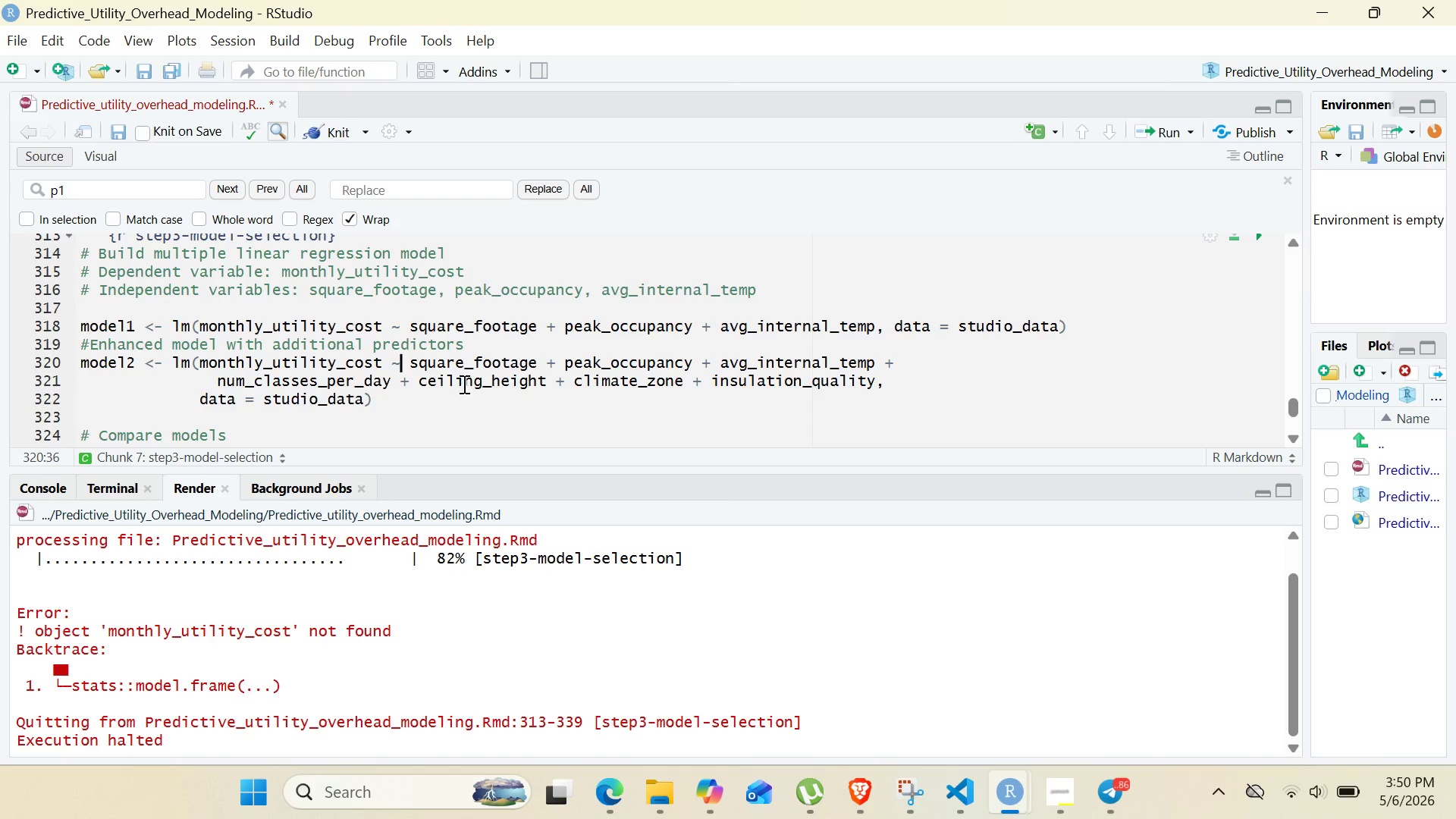 
left_click([463, 384])
 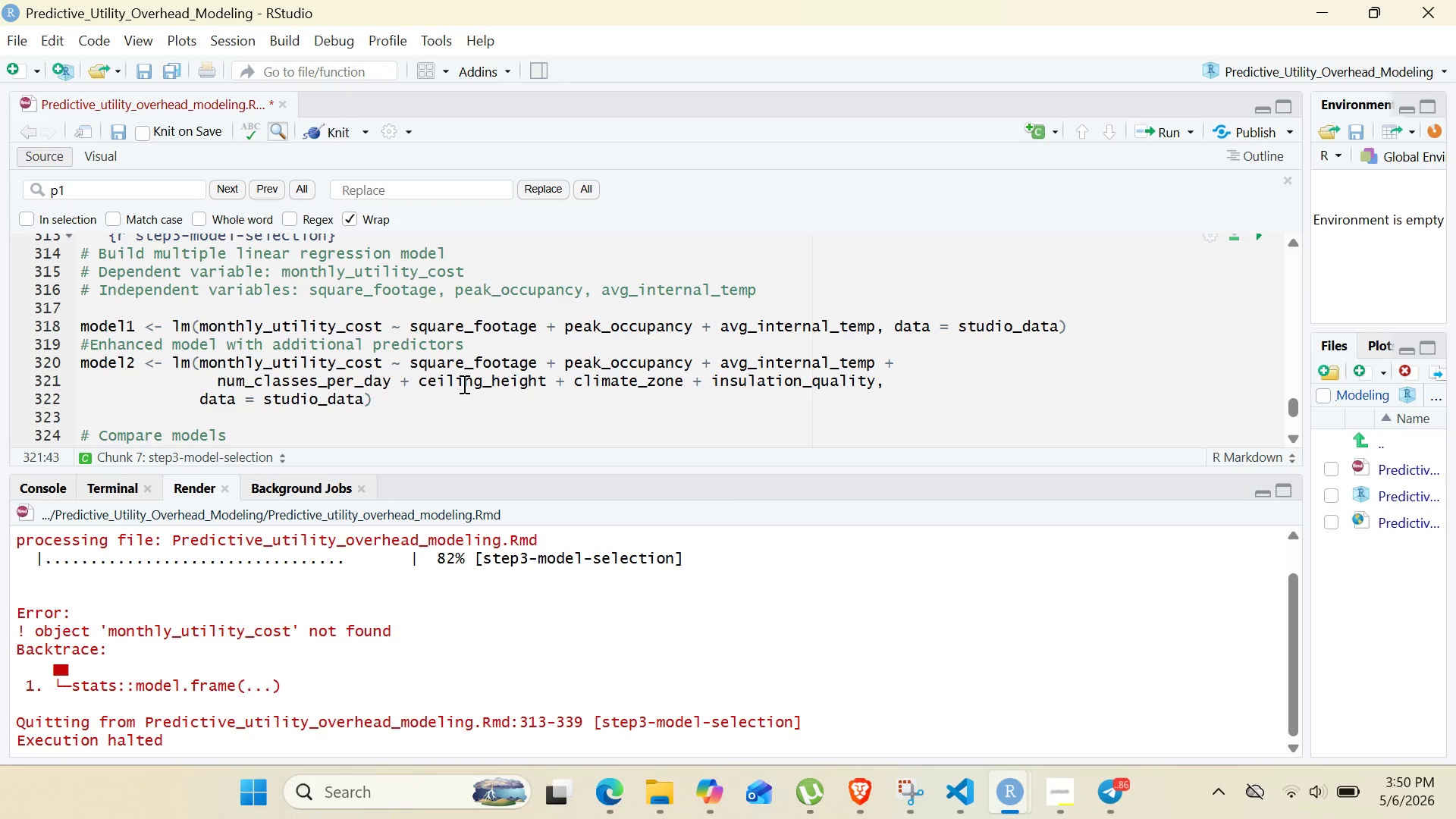 
key(Control+ControlLeft)
 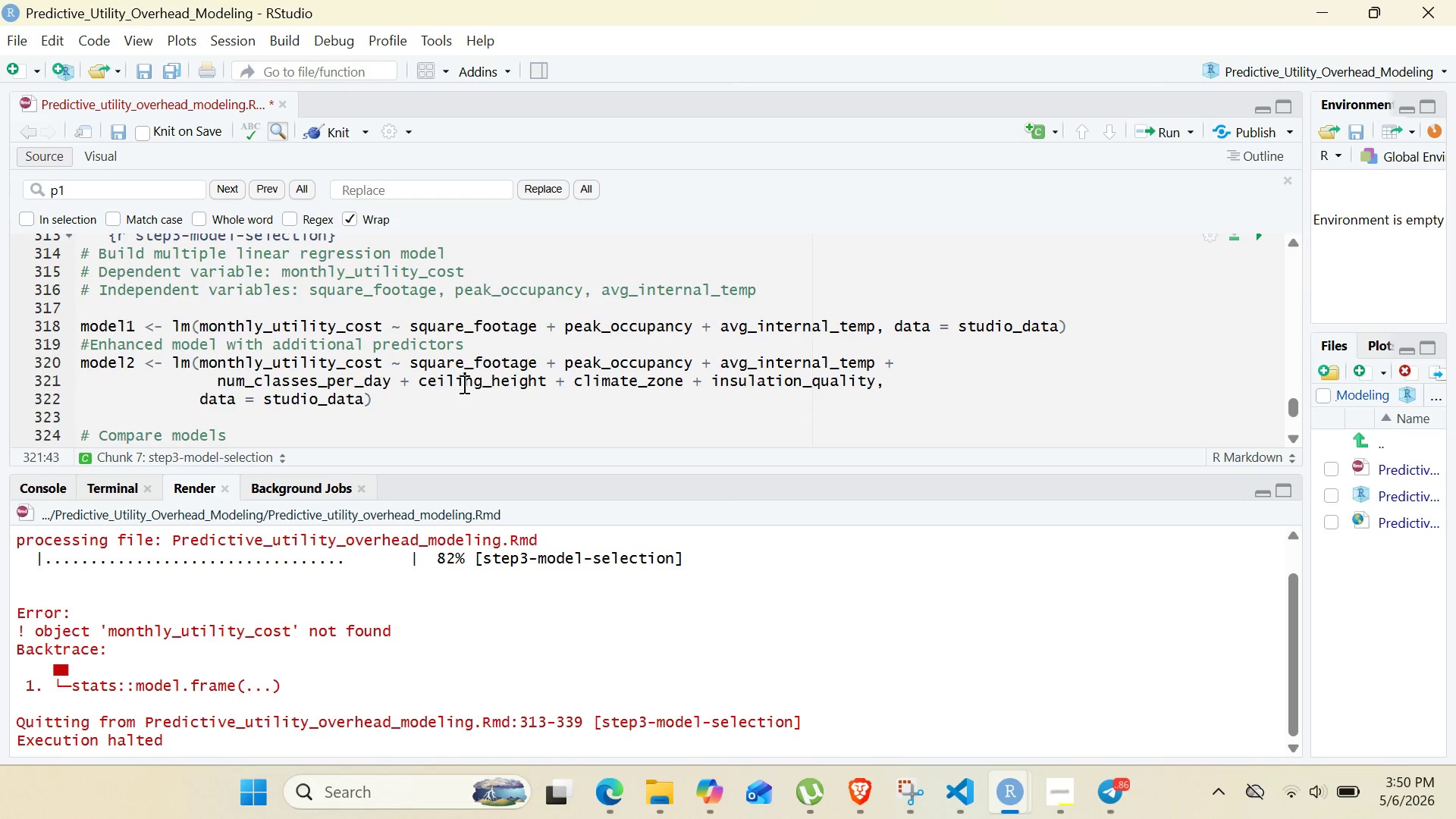 
key(Control+S)
 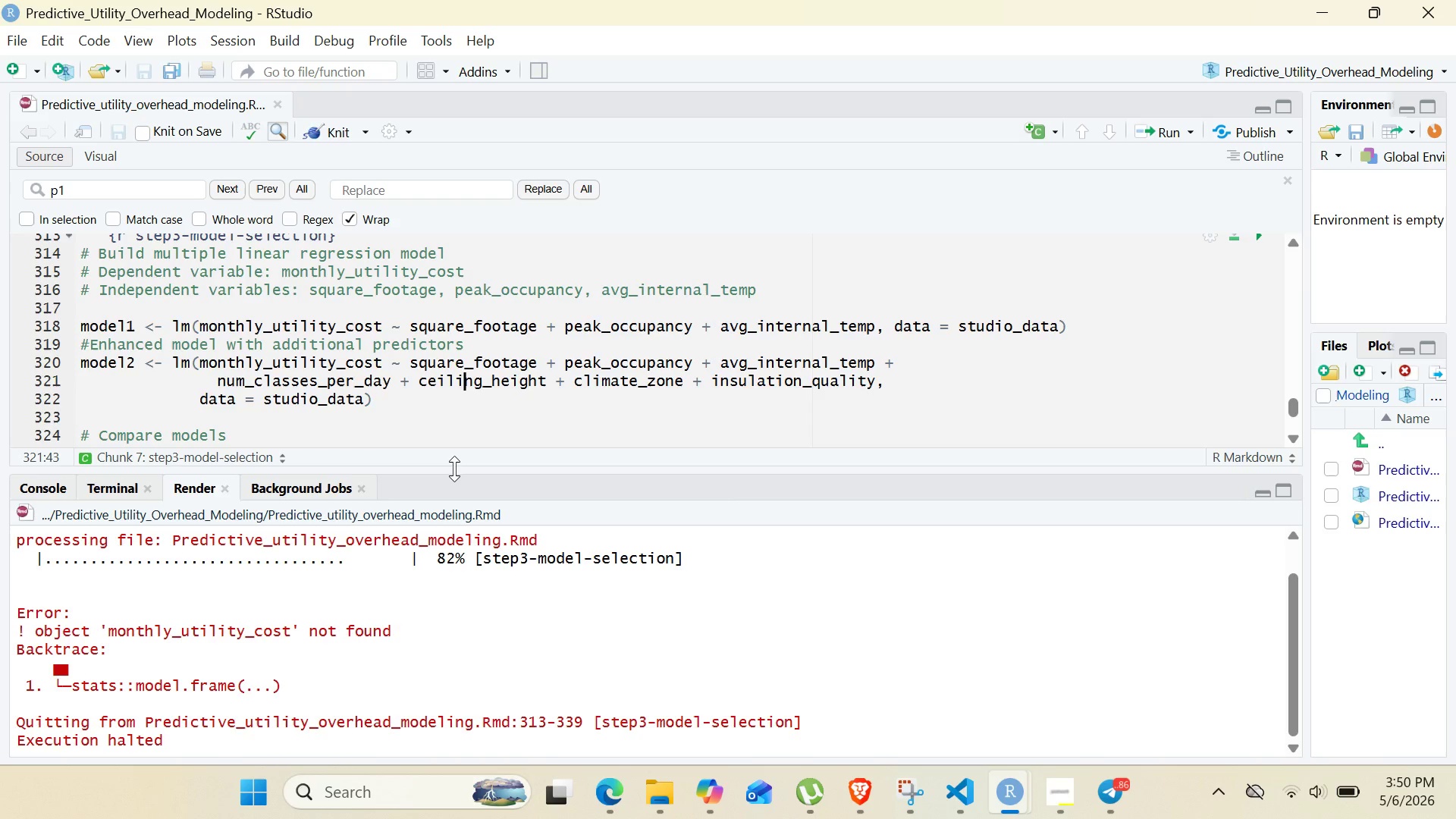 
wait(9.09)
 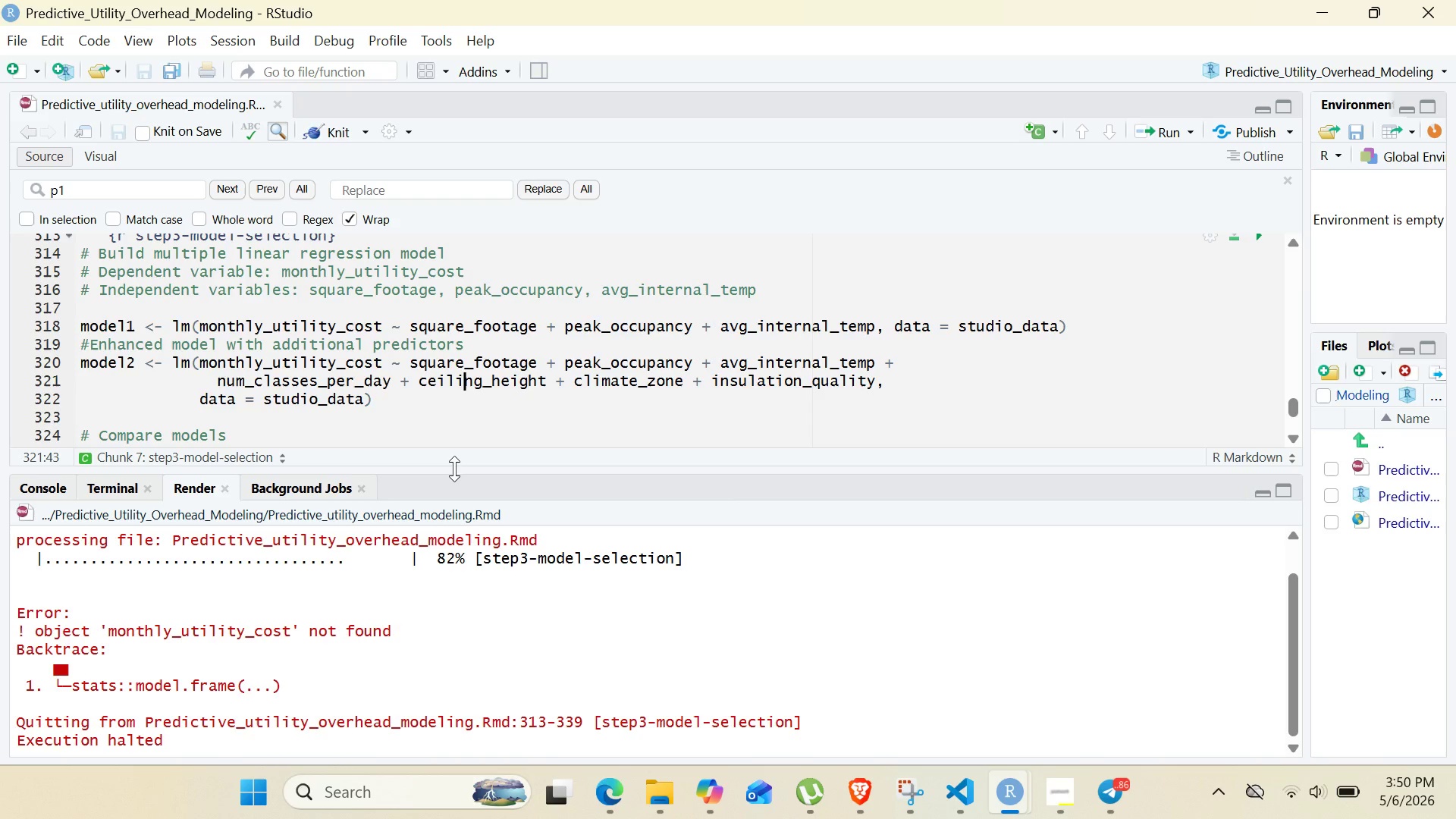 
left_click([334, 141])
 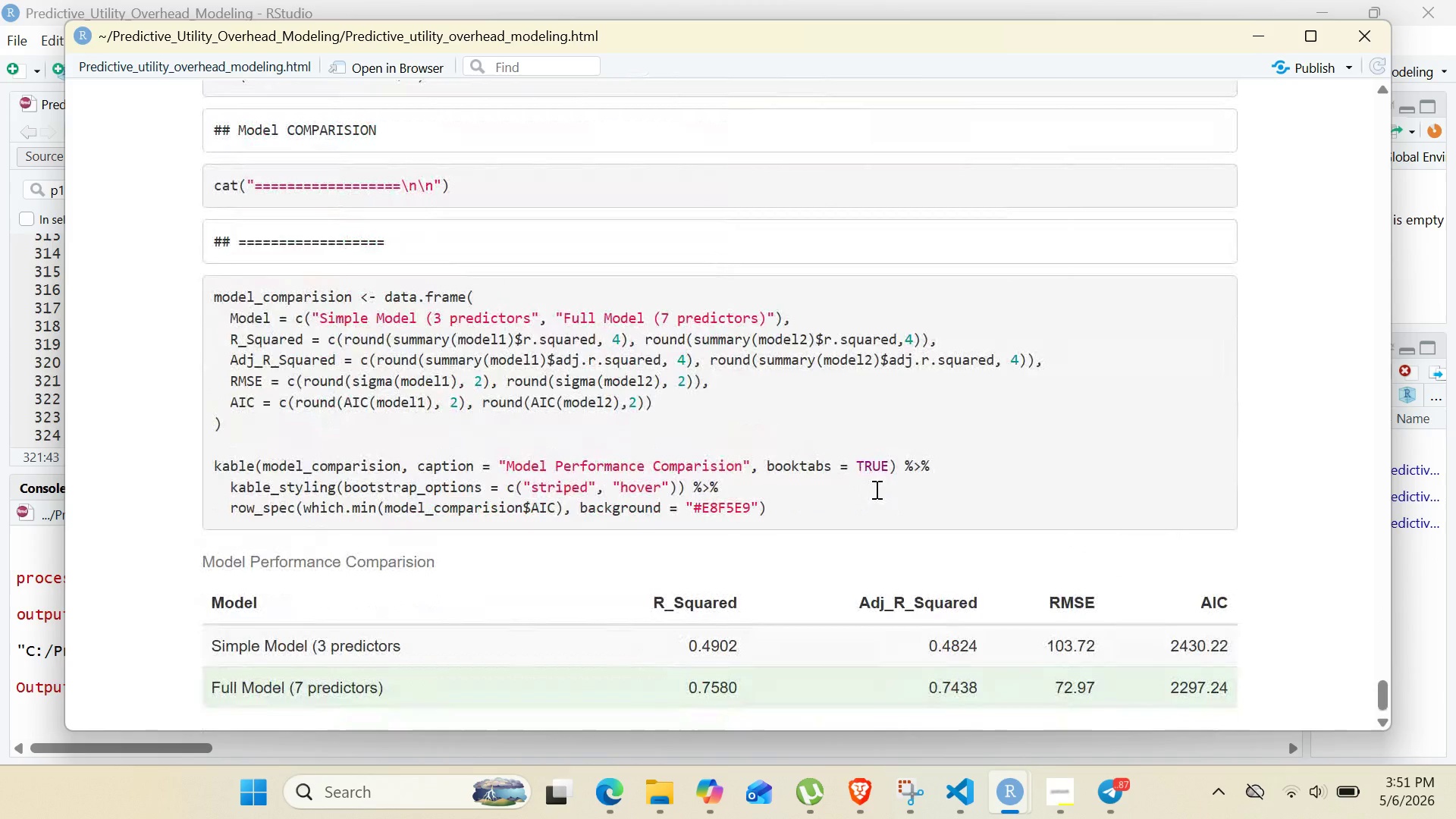 
wait(25.22)
 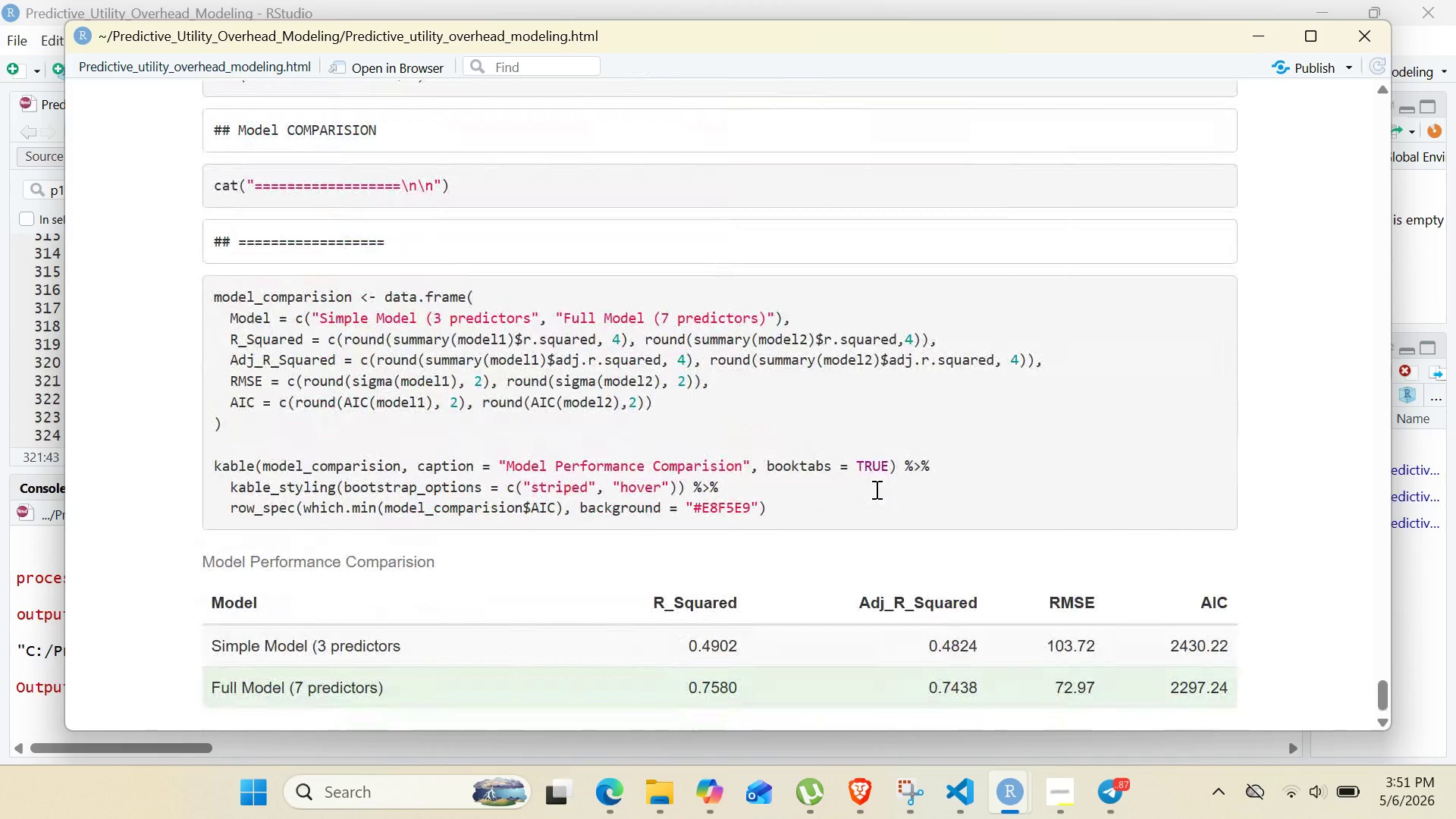 
left_click([875, 489])
 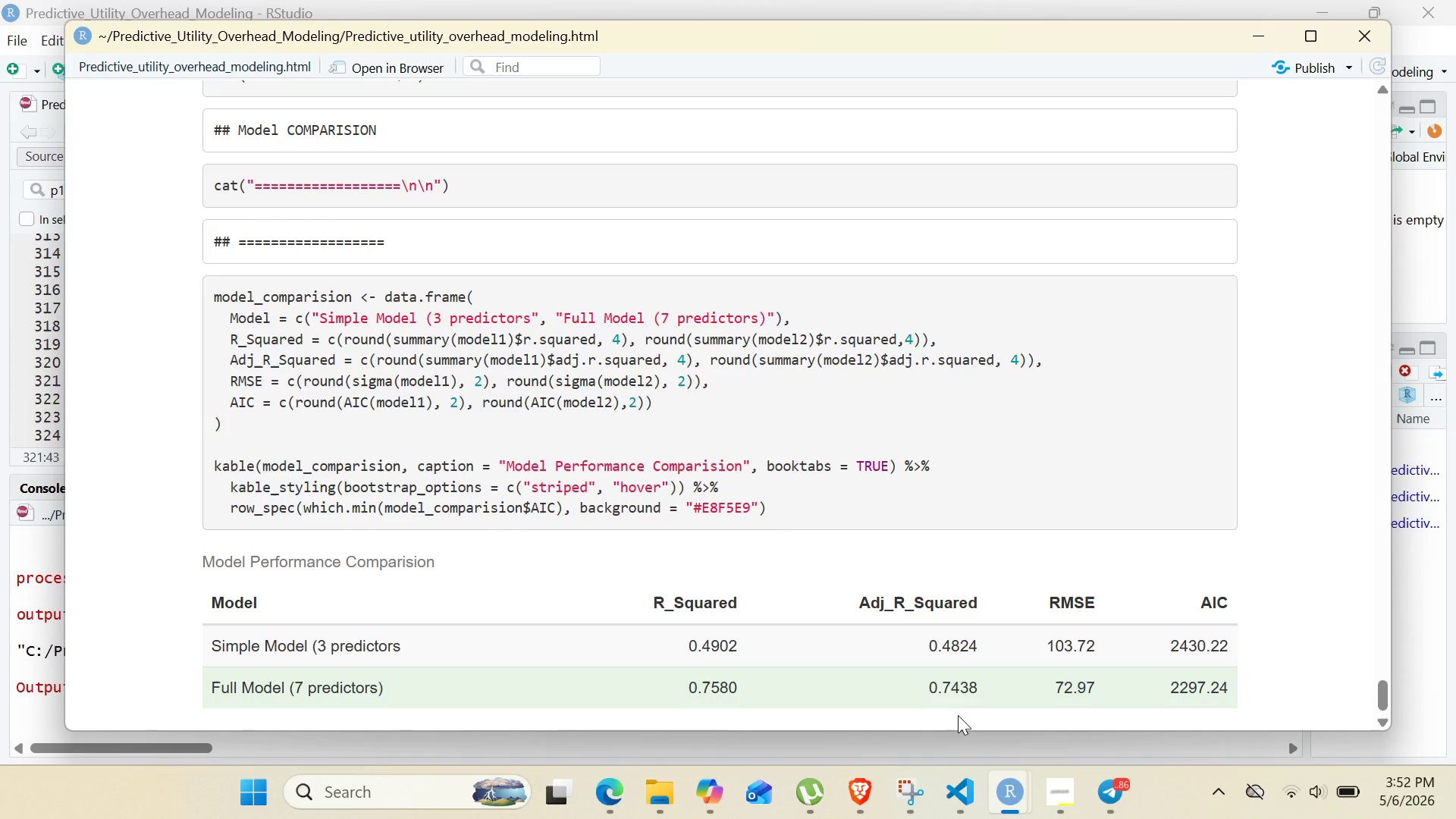 
wait(51.61)
 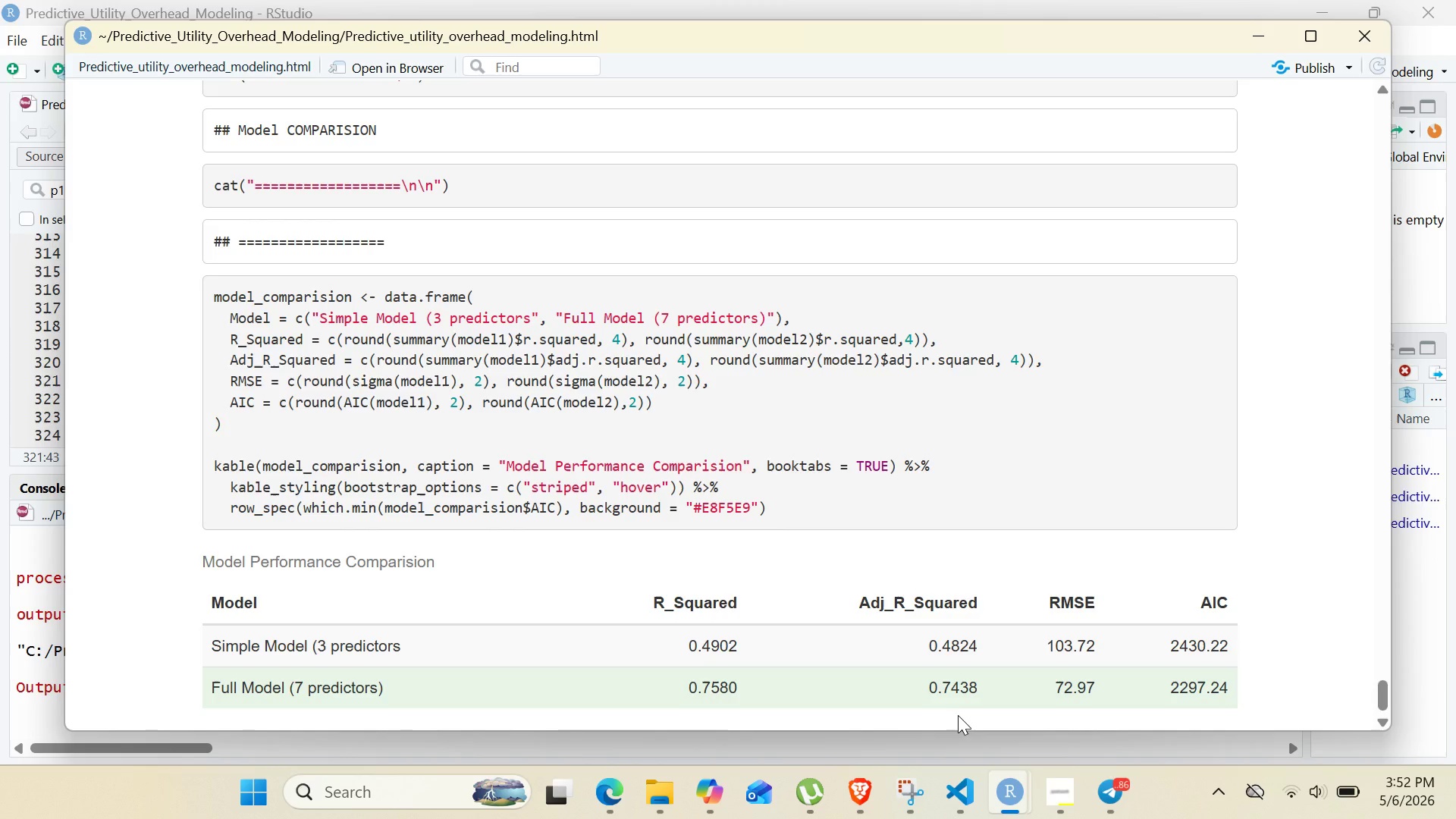 
left_click([1412, 641])
 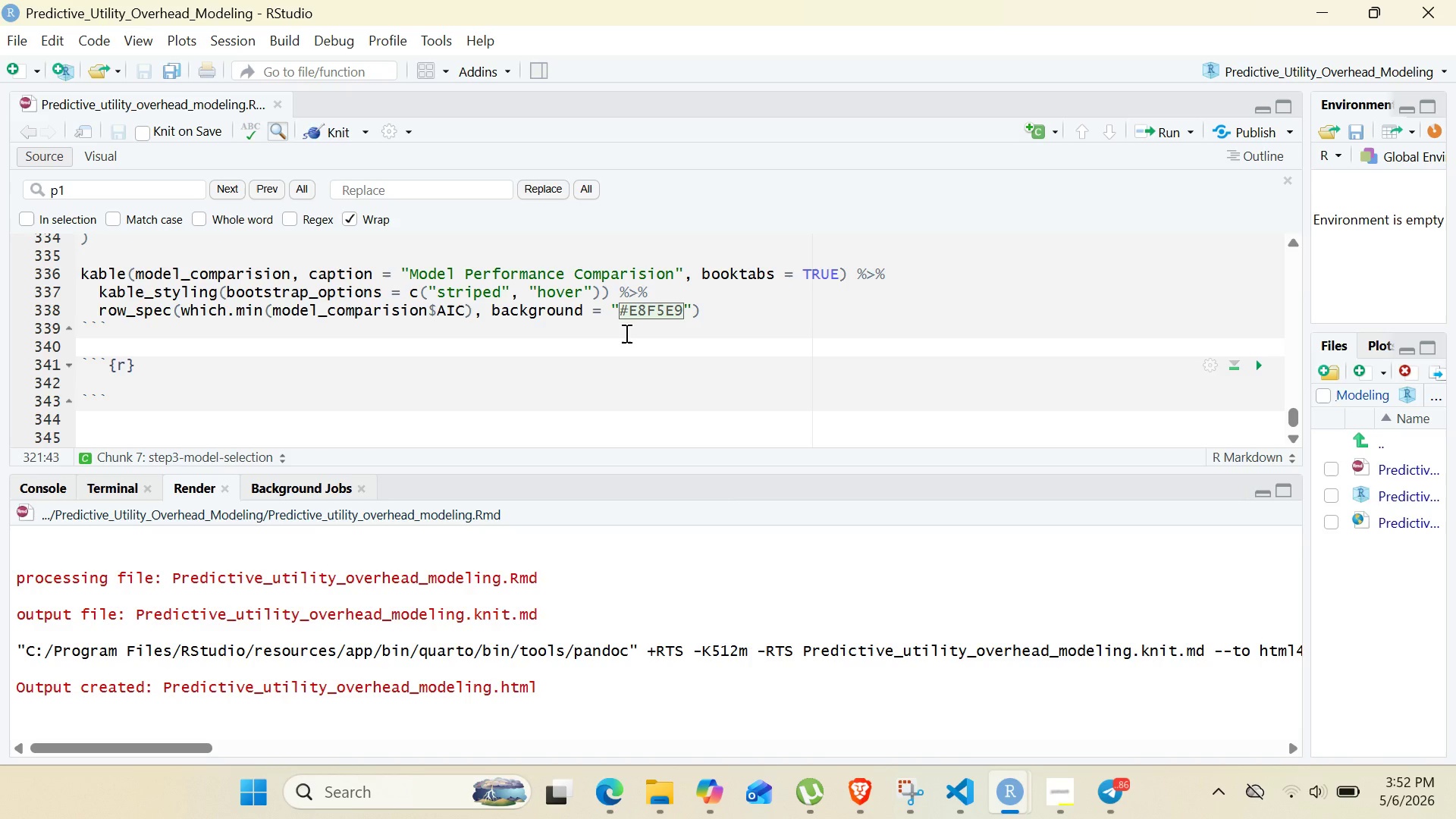 
wait(8.99)
 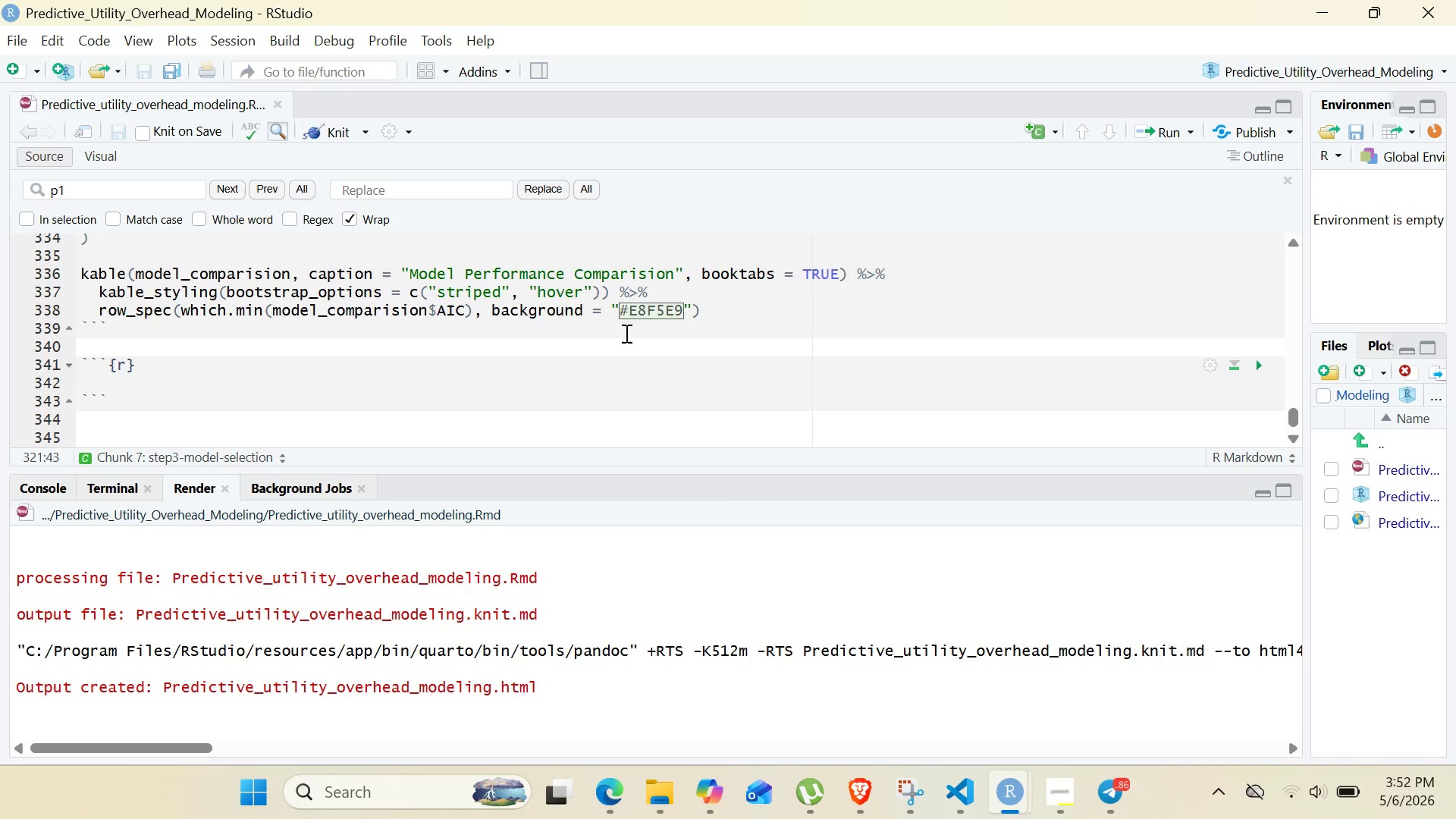 
left_click([126, 364])
 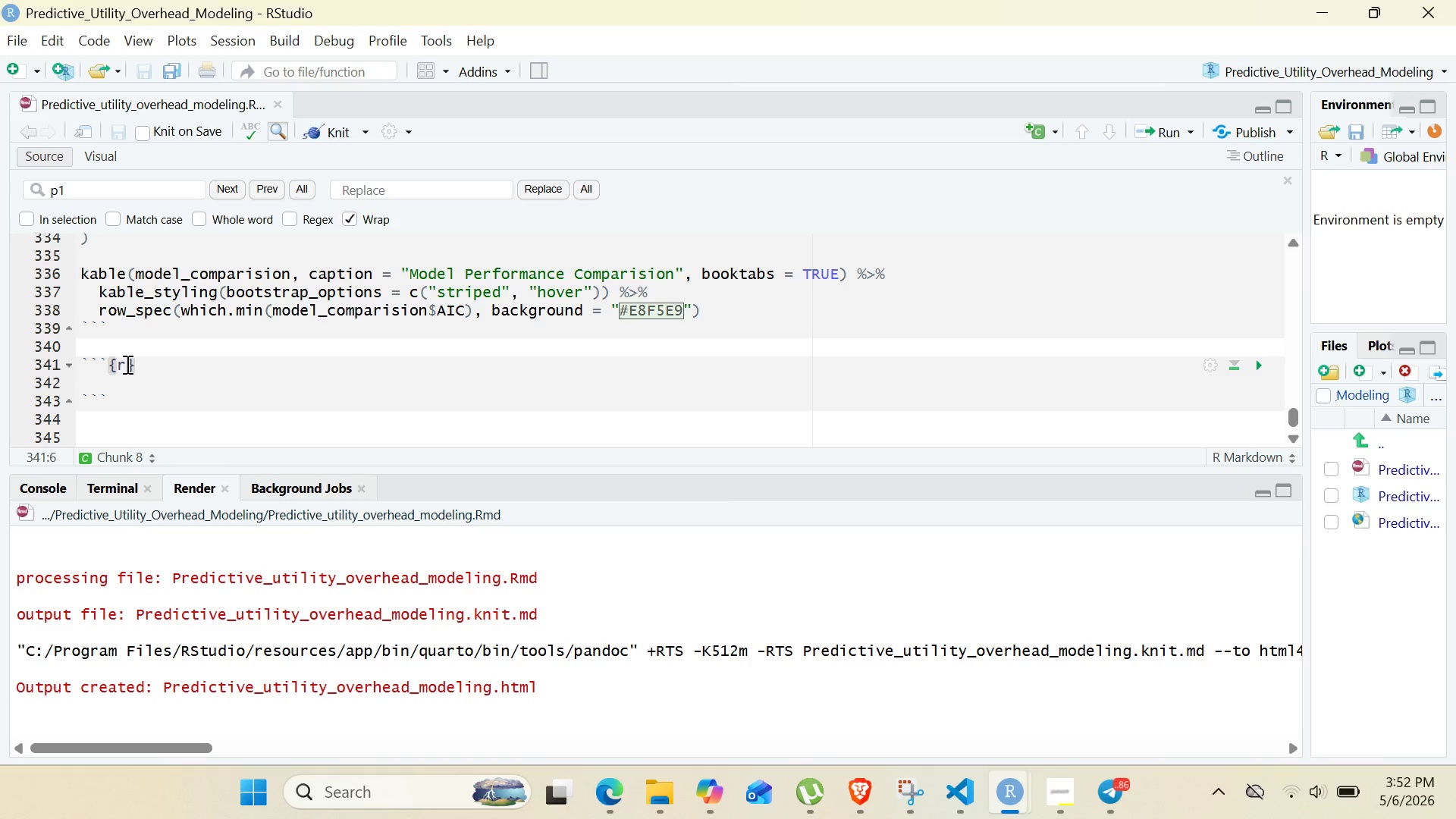 
type( step3-model-summary)
 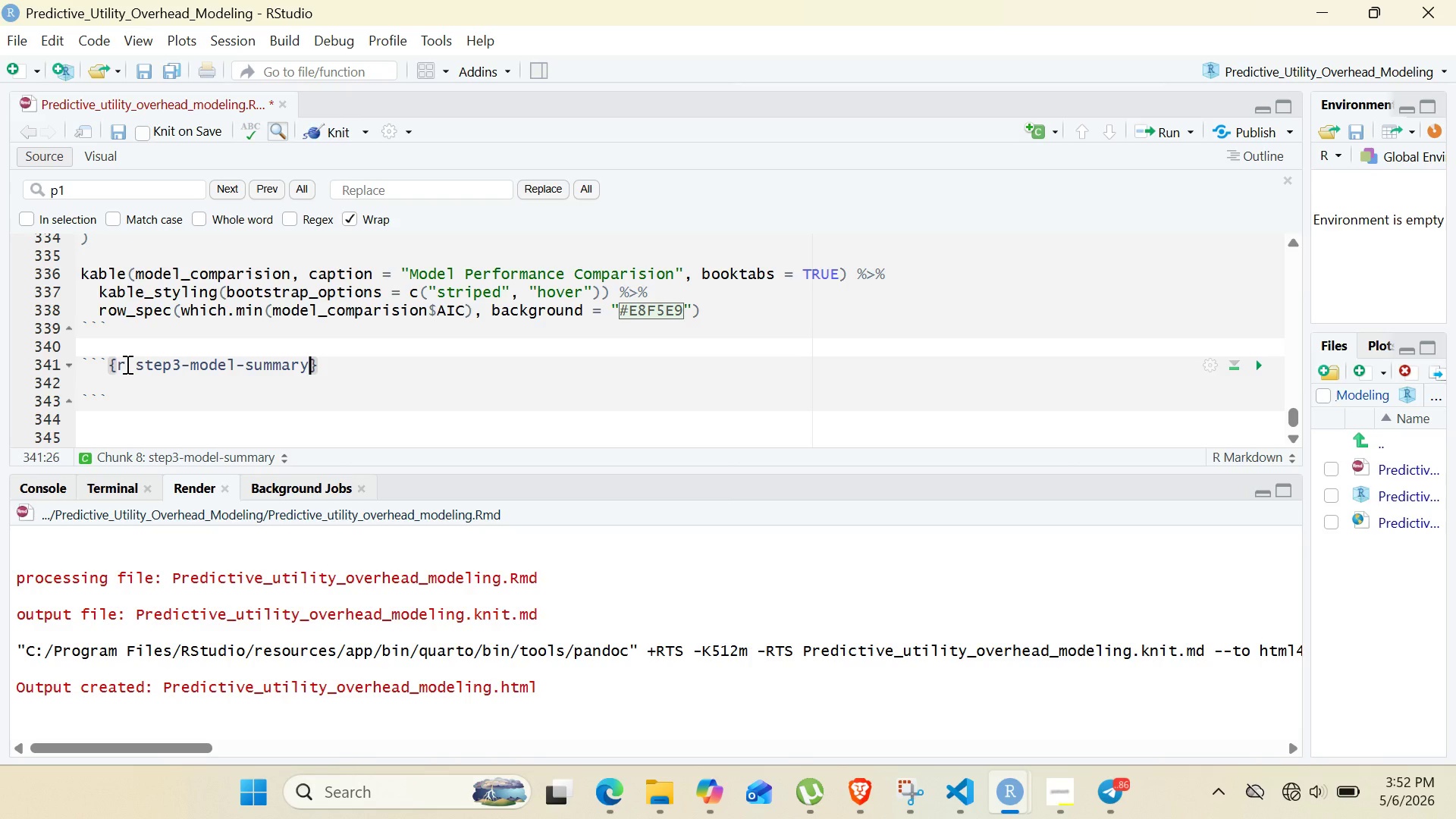 
key(ArrowRight)
 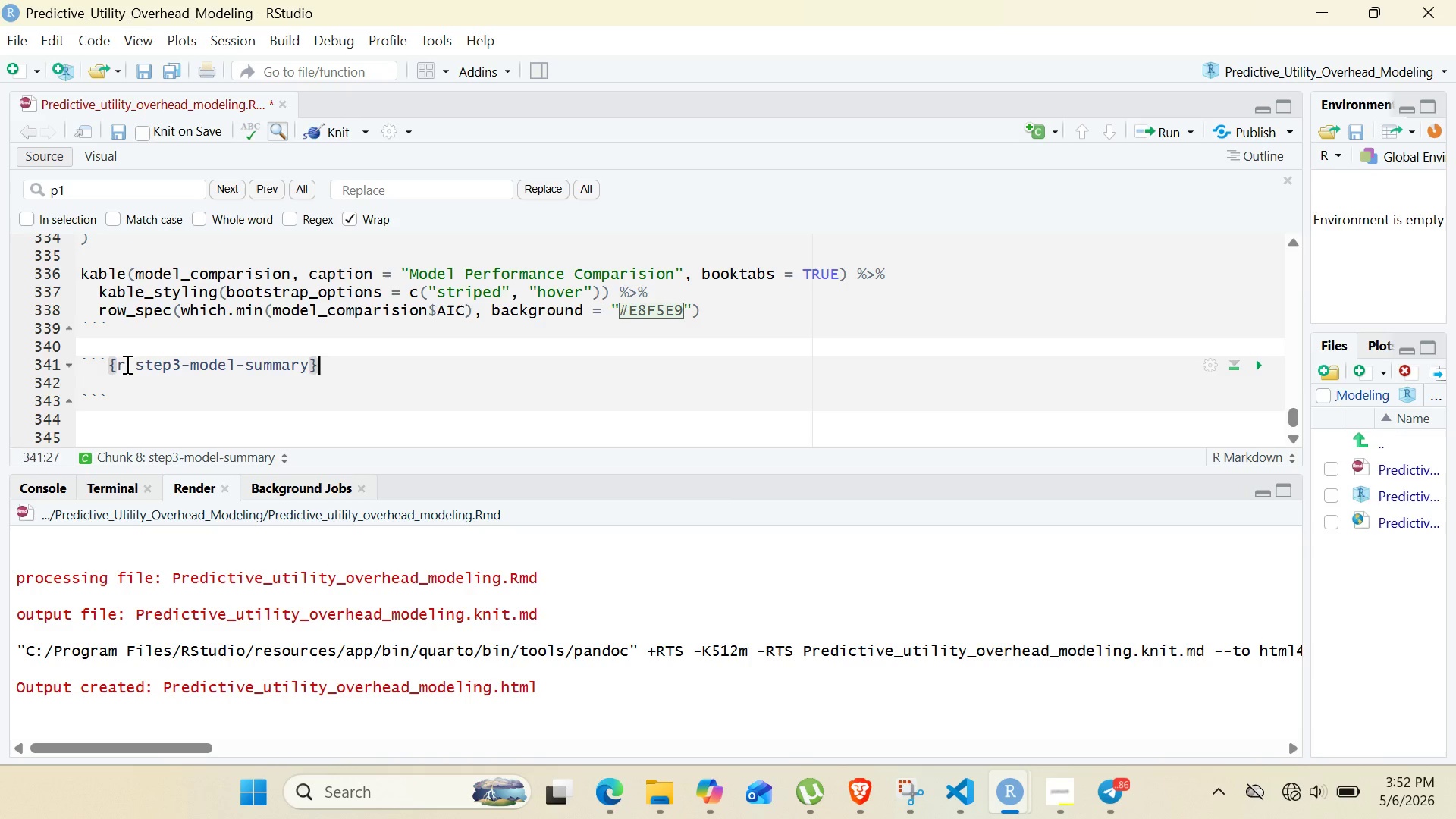 
key(Enter)
 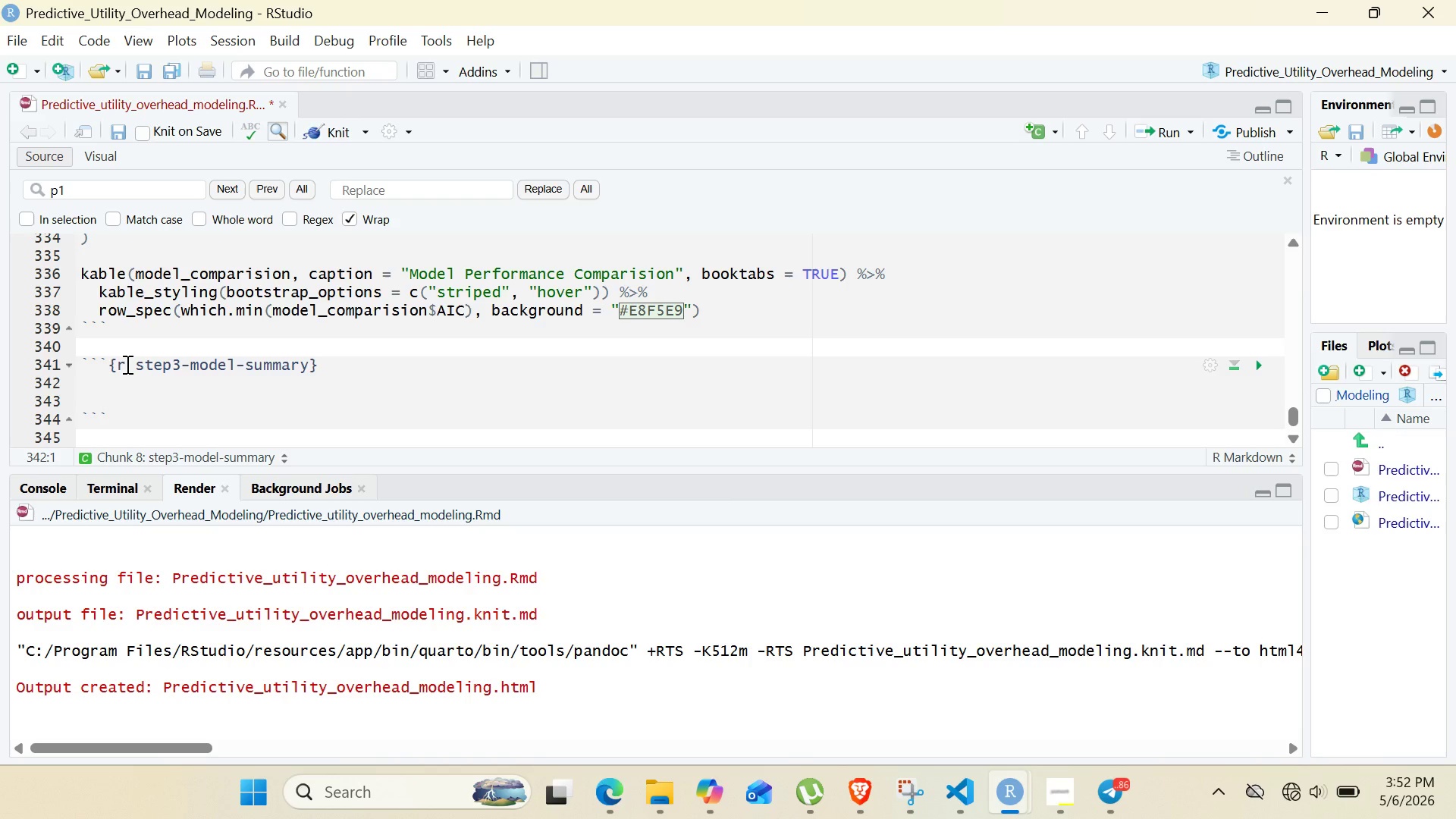 
type(#Display regression summary for selected model (SIMPLE MOdel for interpretability)
 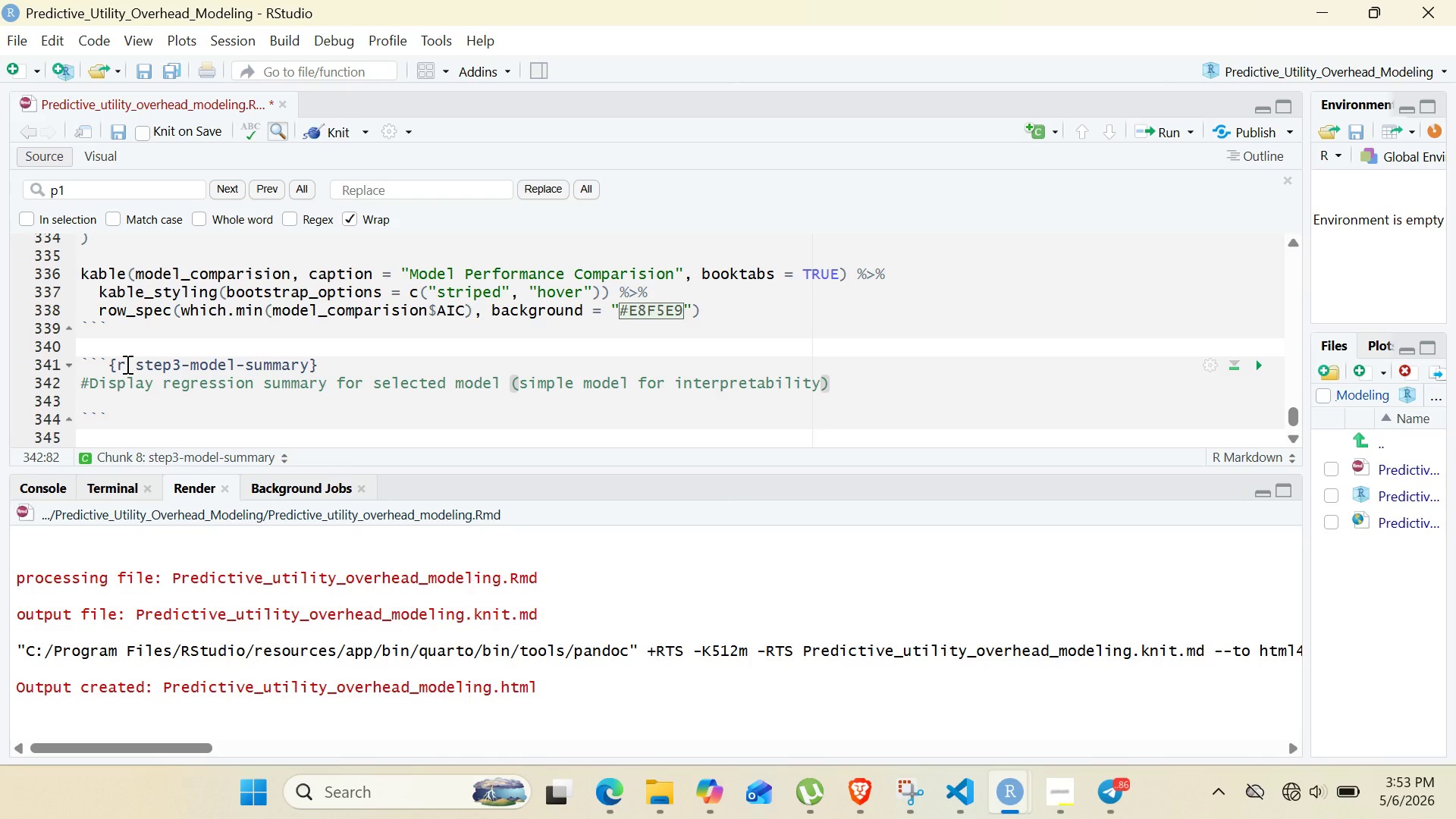 
key(ArrowRight)
 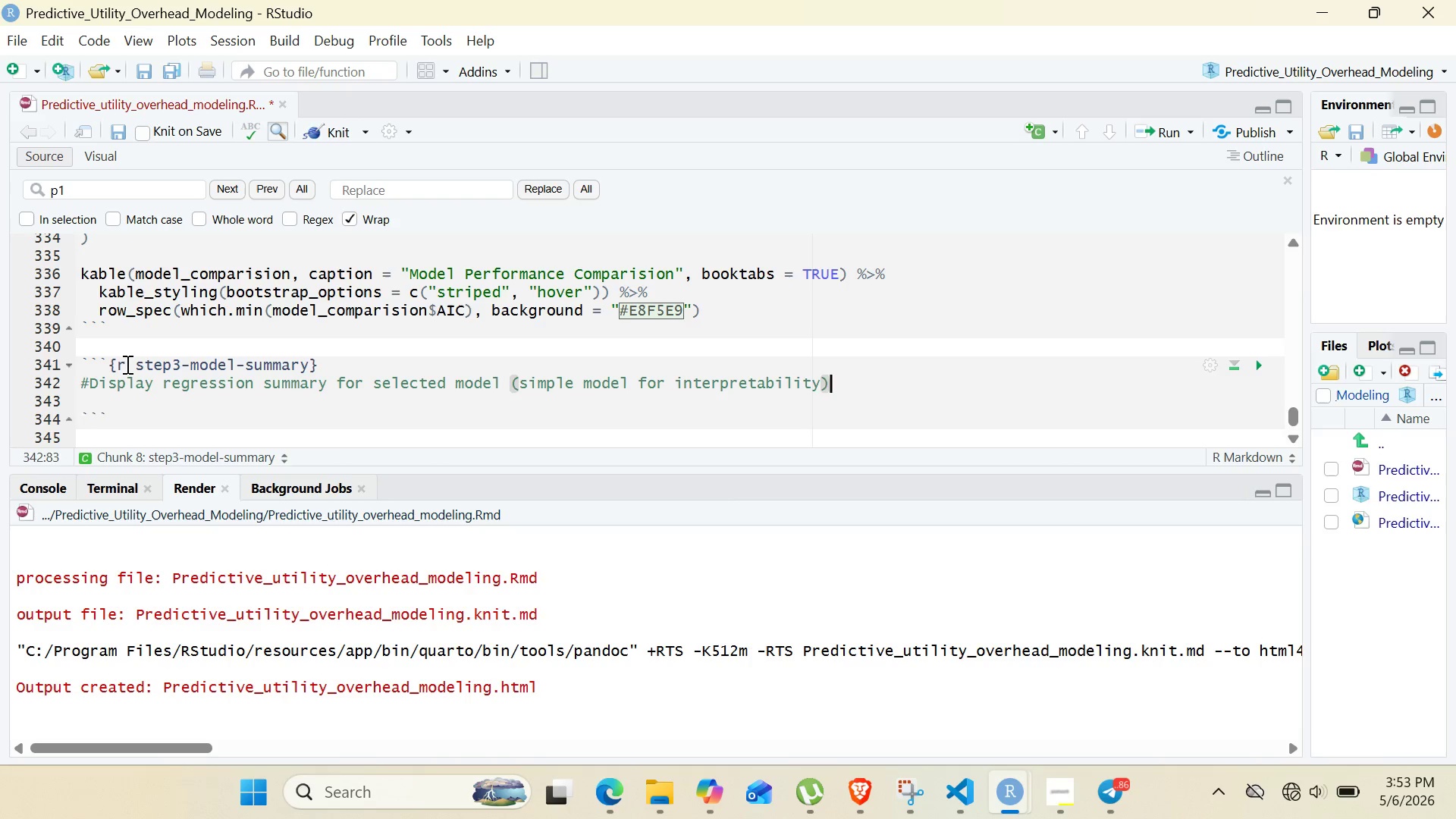 
key(Enter)
 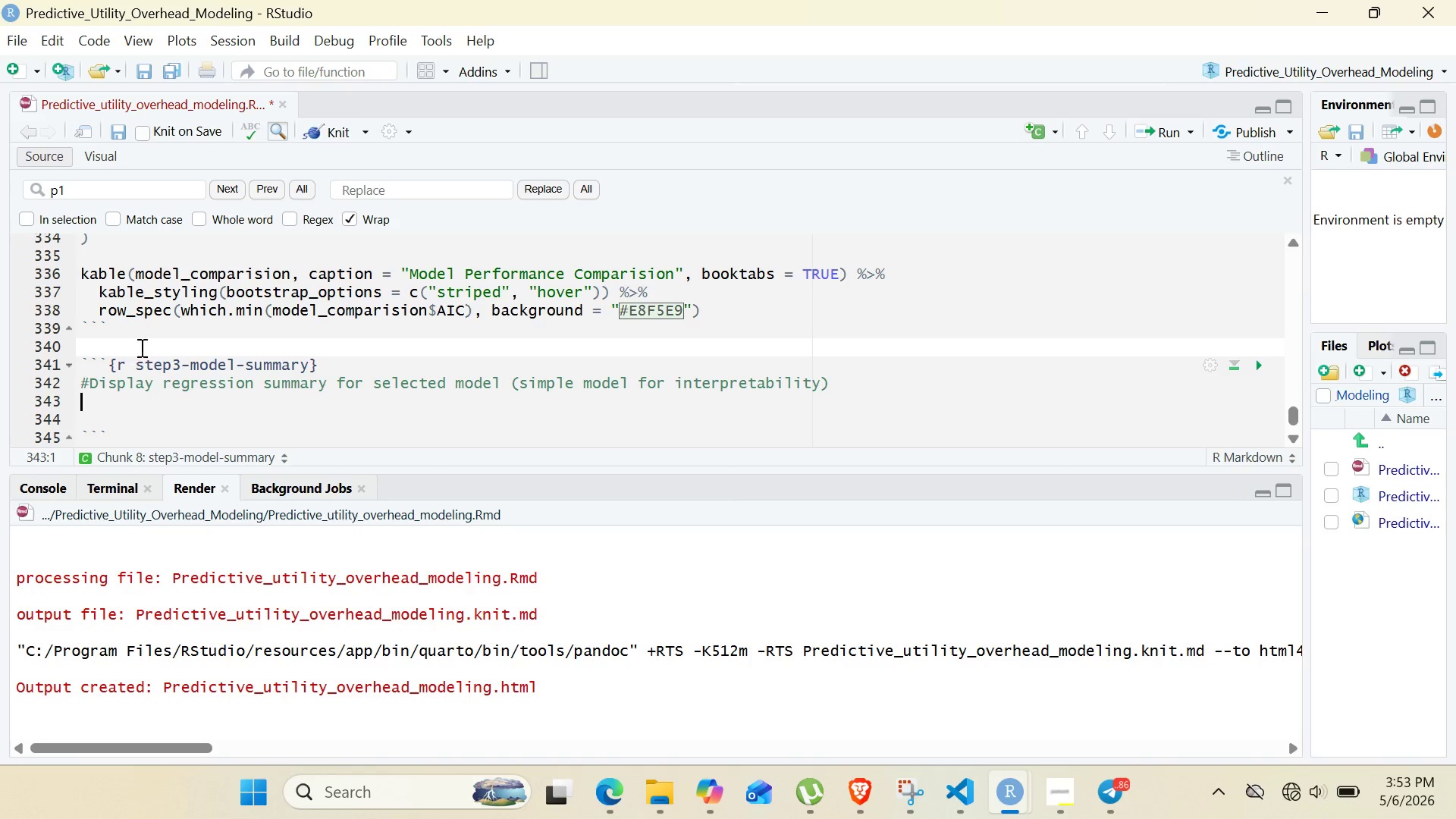 
type(cat)
 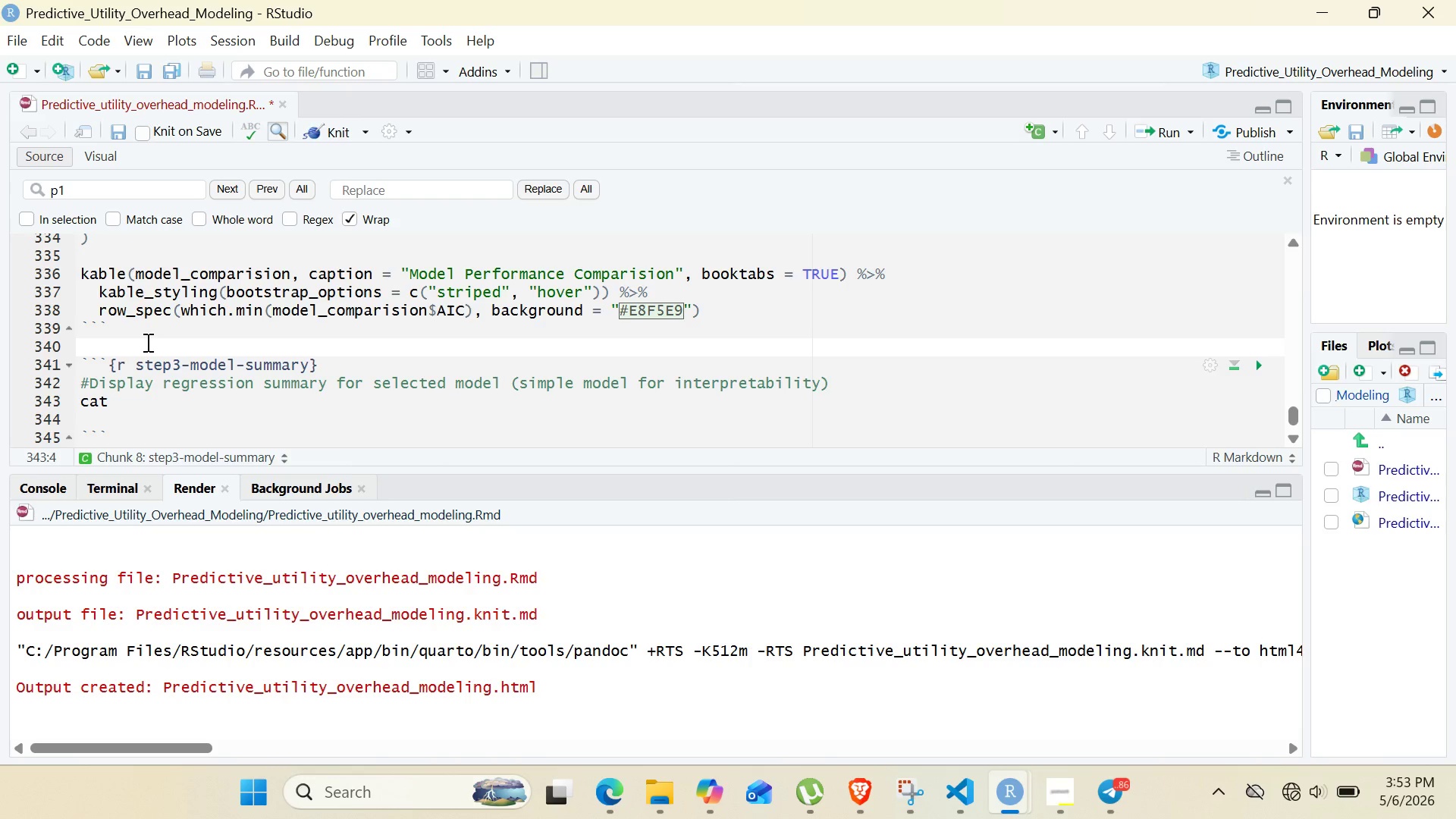 
type(("\n Multiple Linear Regresi)
key(Backspace)
type(sion Resuls)
key(Backspace)
type(ts\n)
 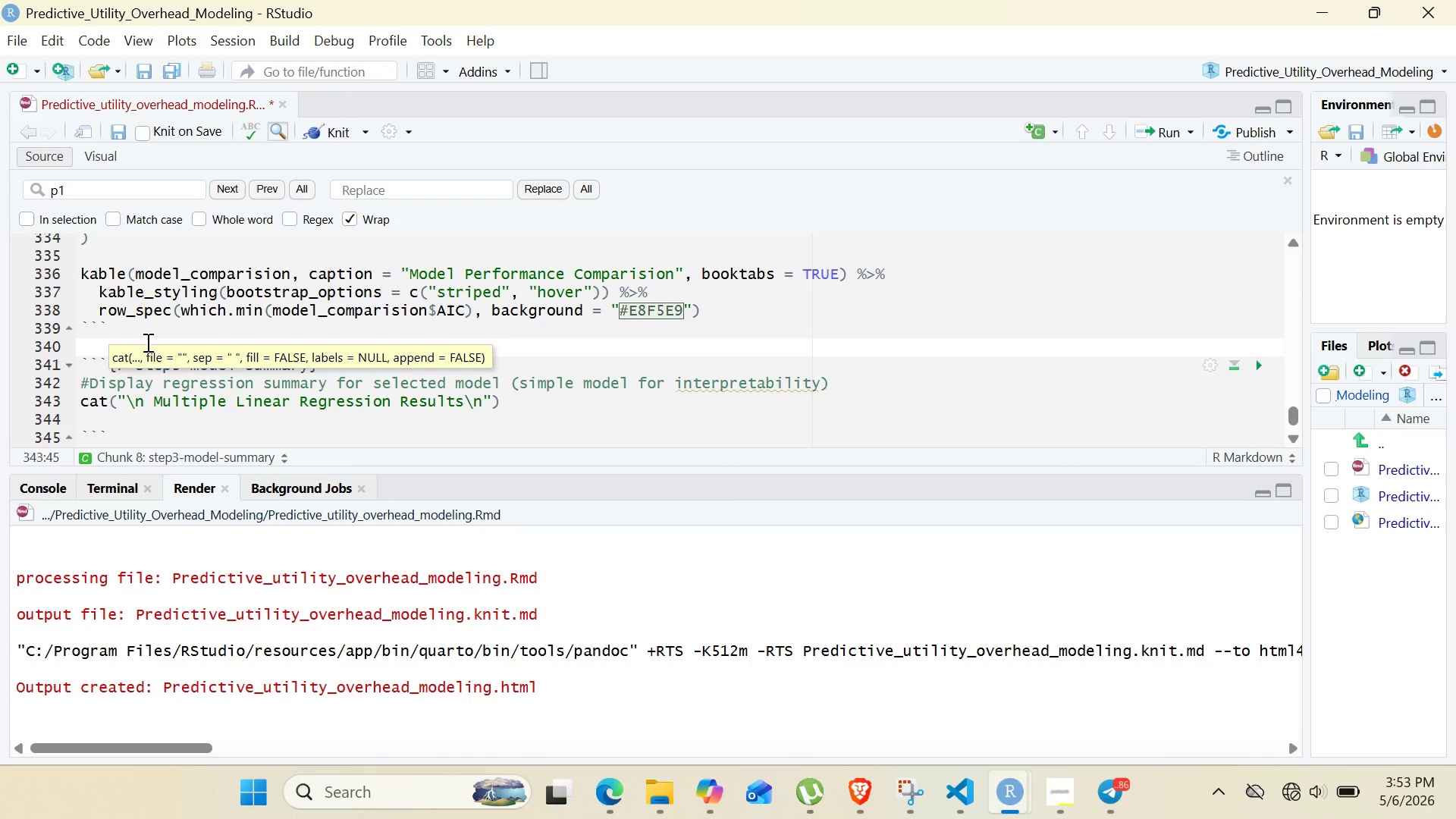 
key(ArrowRight)
 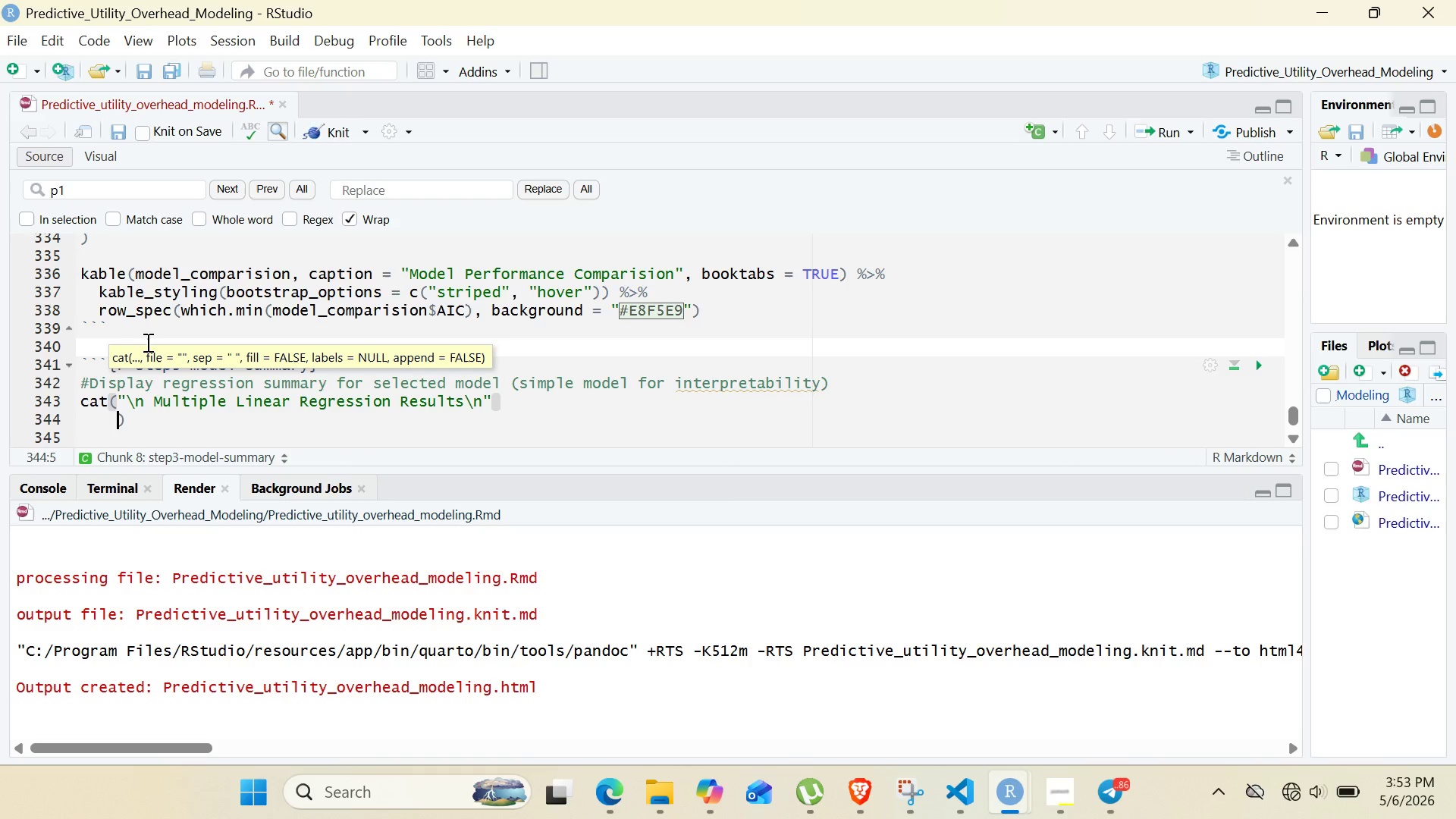 
key(Enter)
 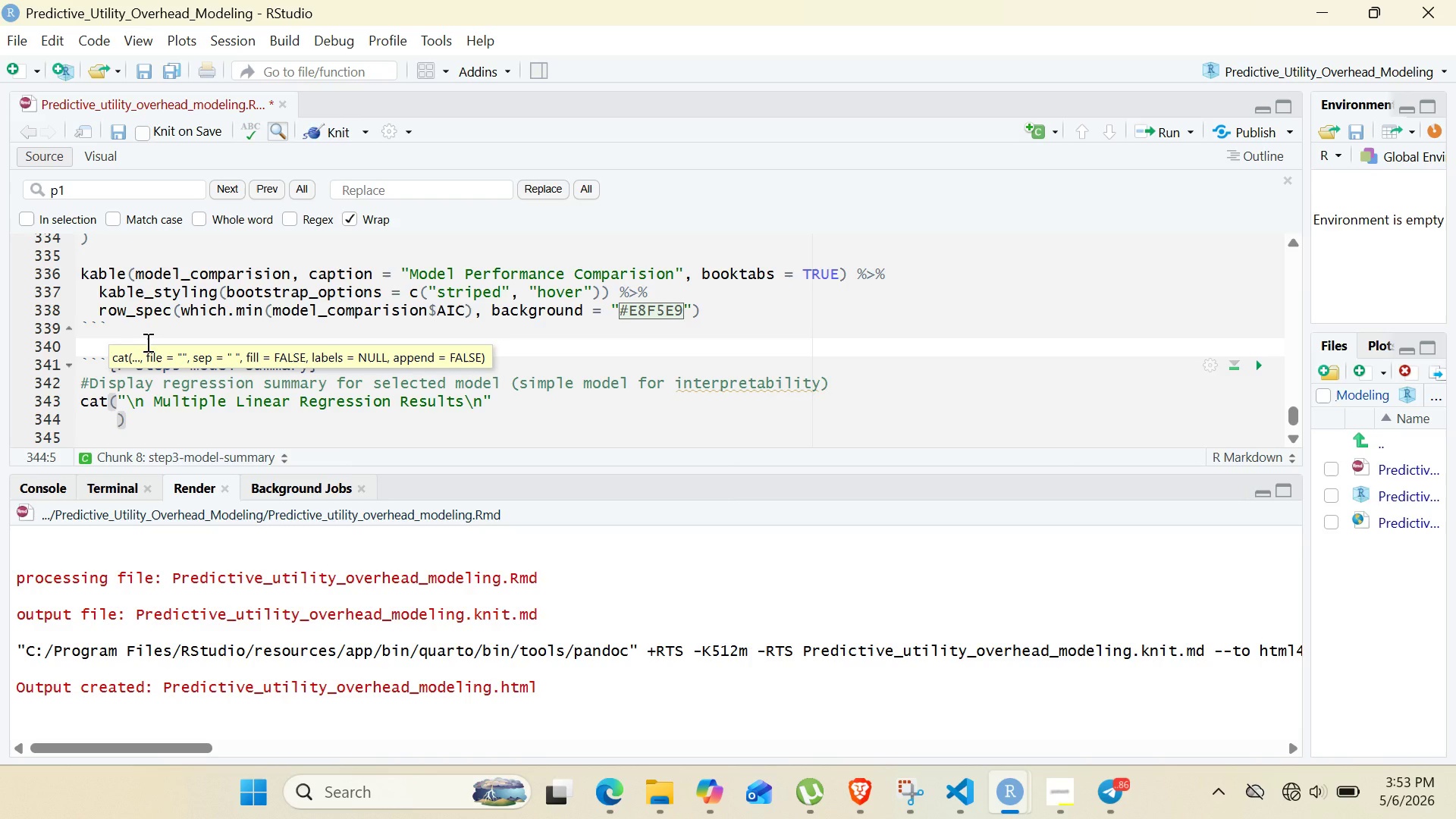 
key(Control+Z)
 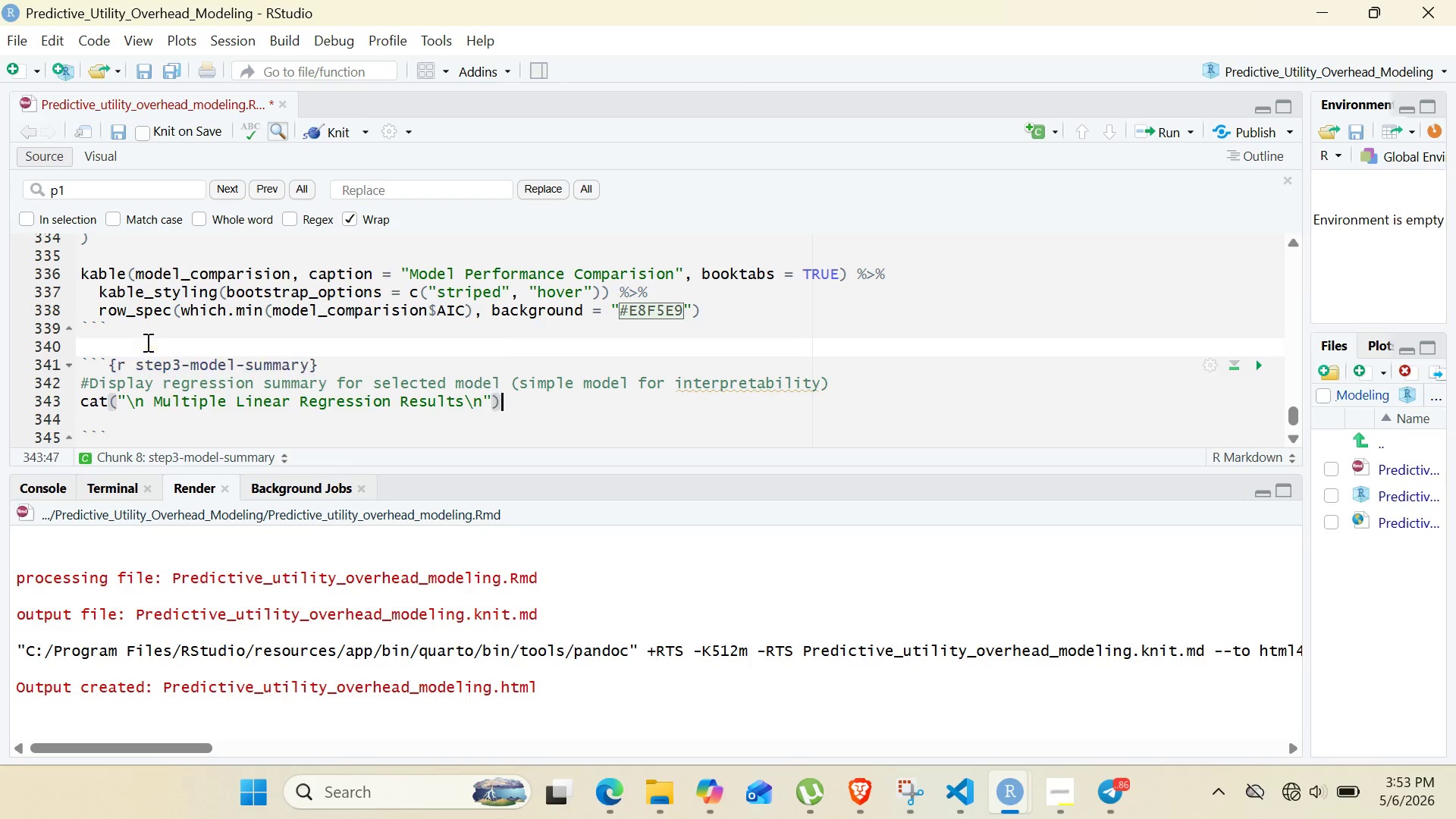 
key(ArrowRight)
 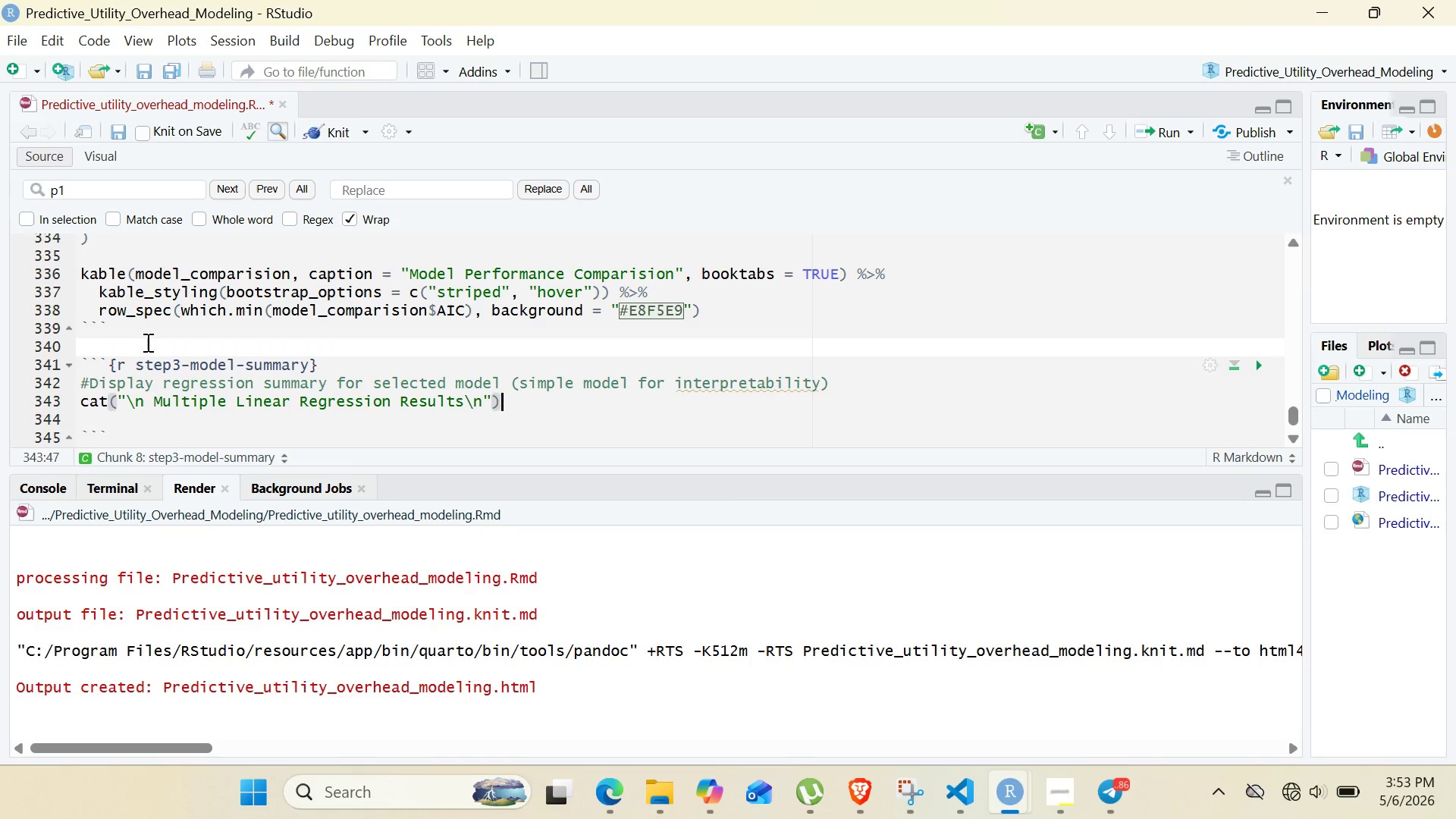 
key(Enter)
 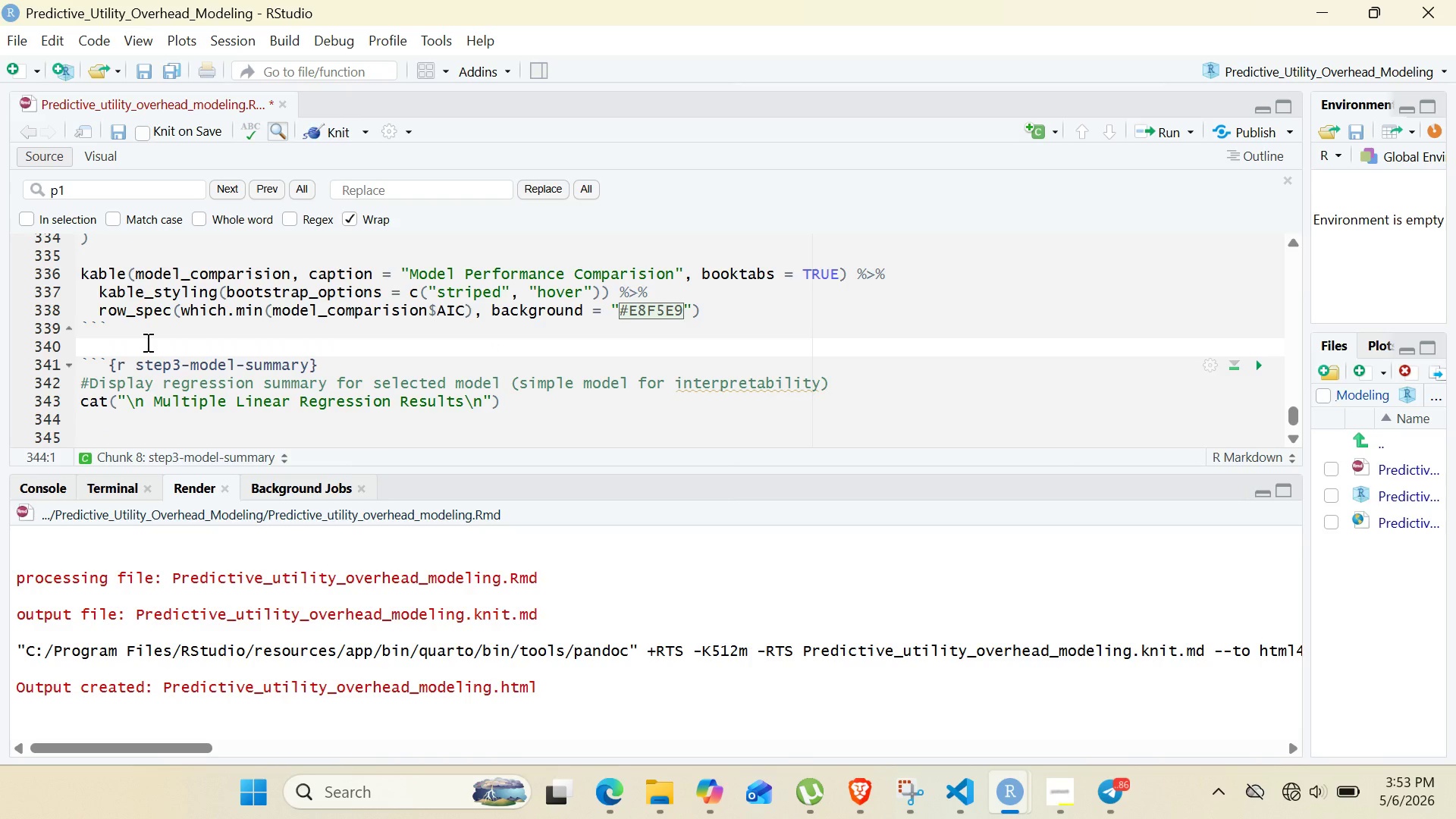 
type(cat(")
 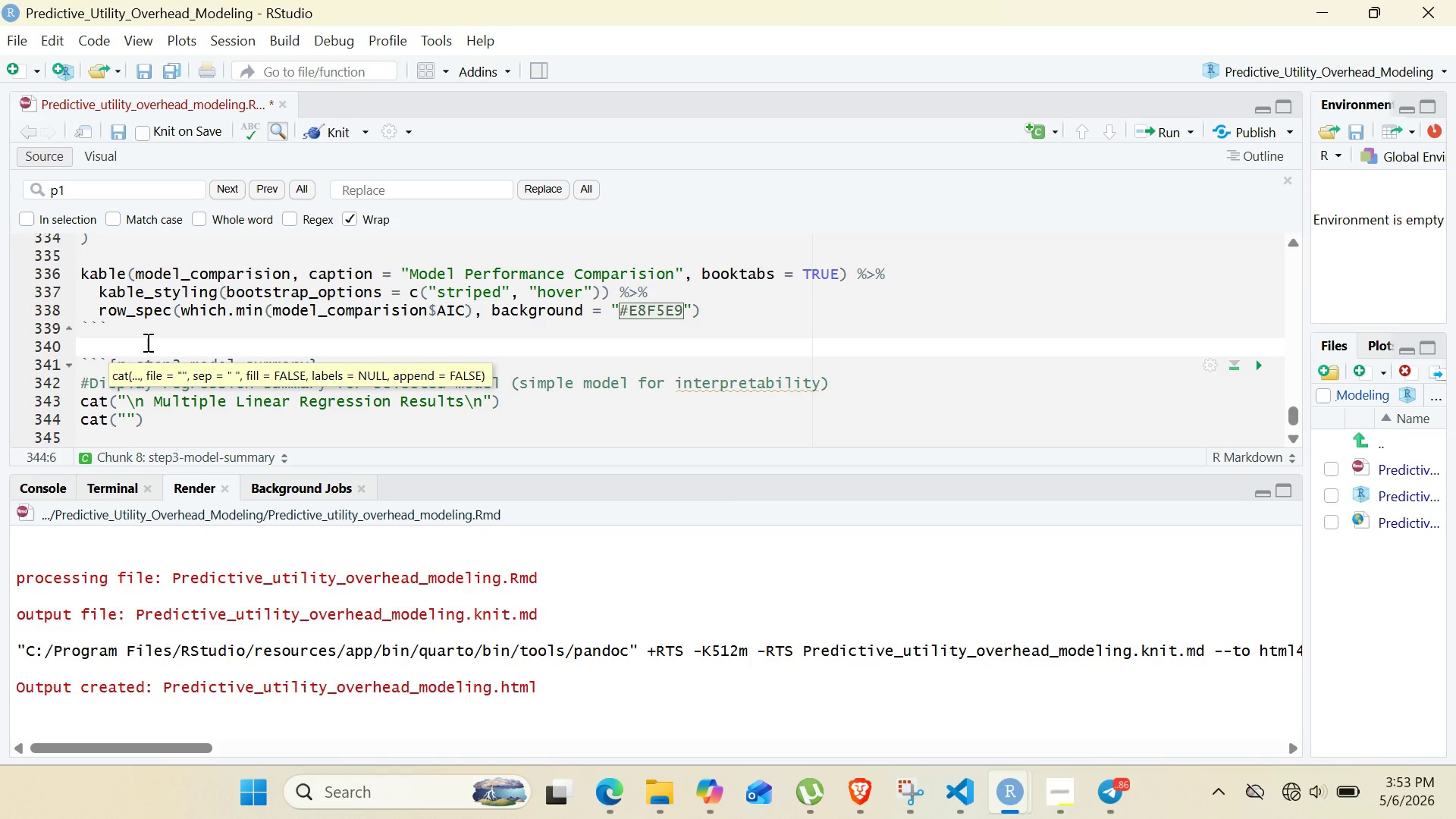 
type(Dependents)
key(Backspace)
type( Variable: Monthy Utility Cost ())
 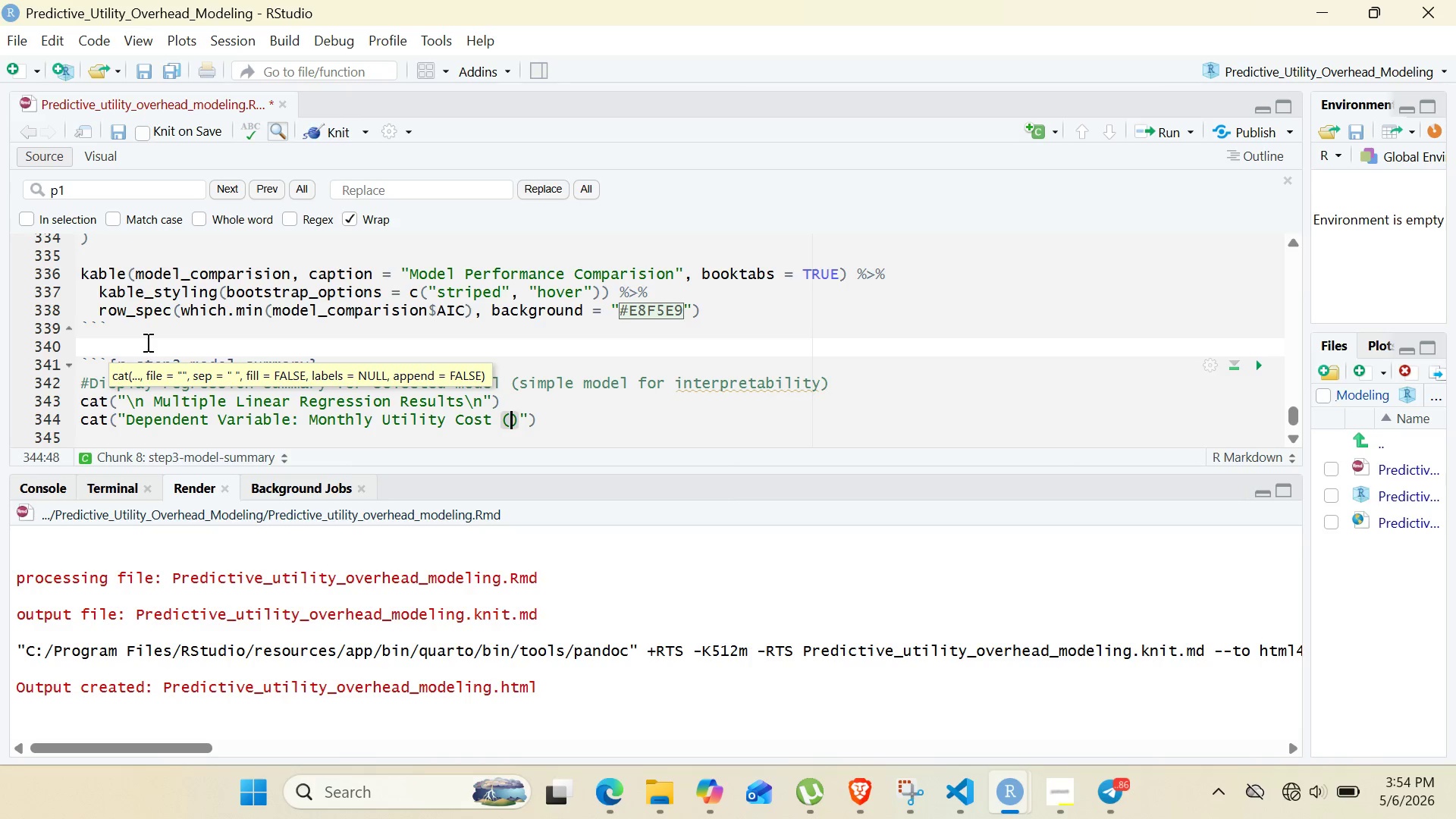 
 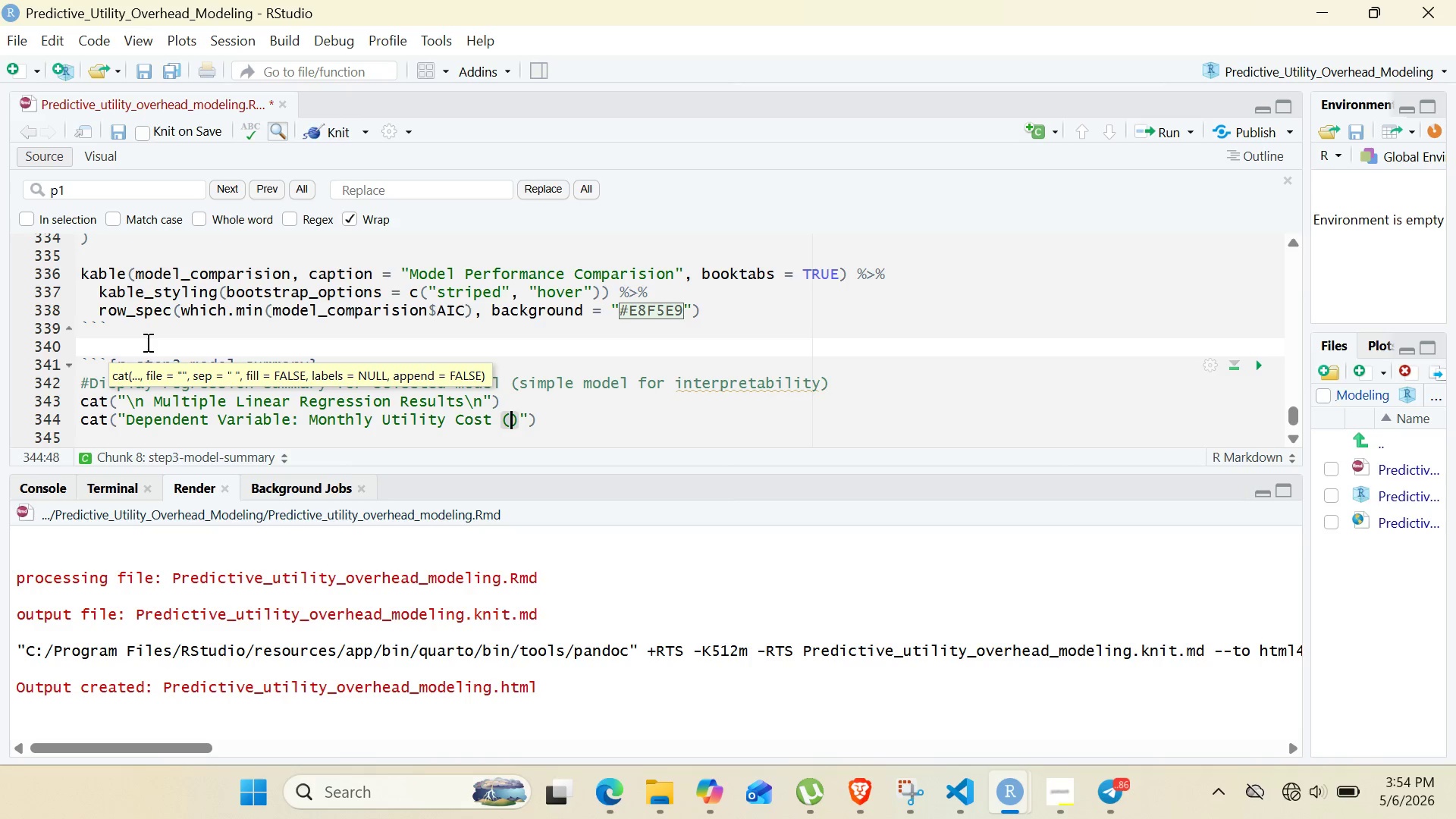 
key(ArrowLeft)
 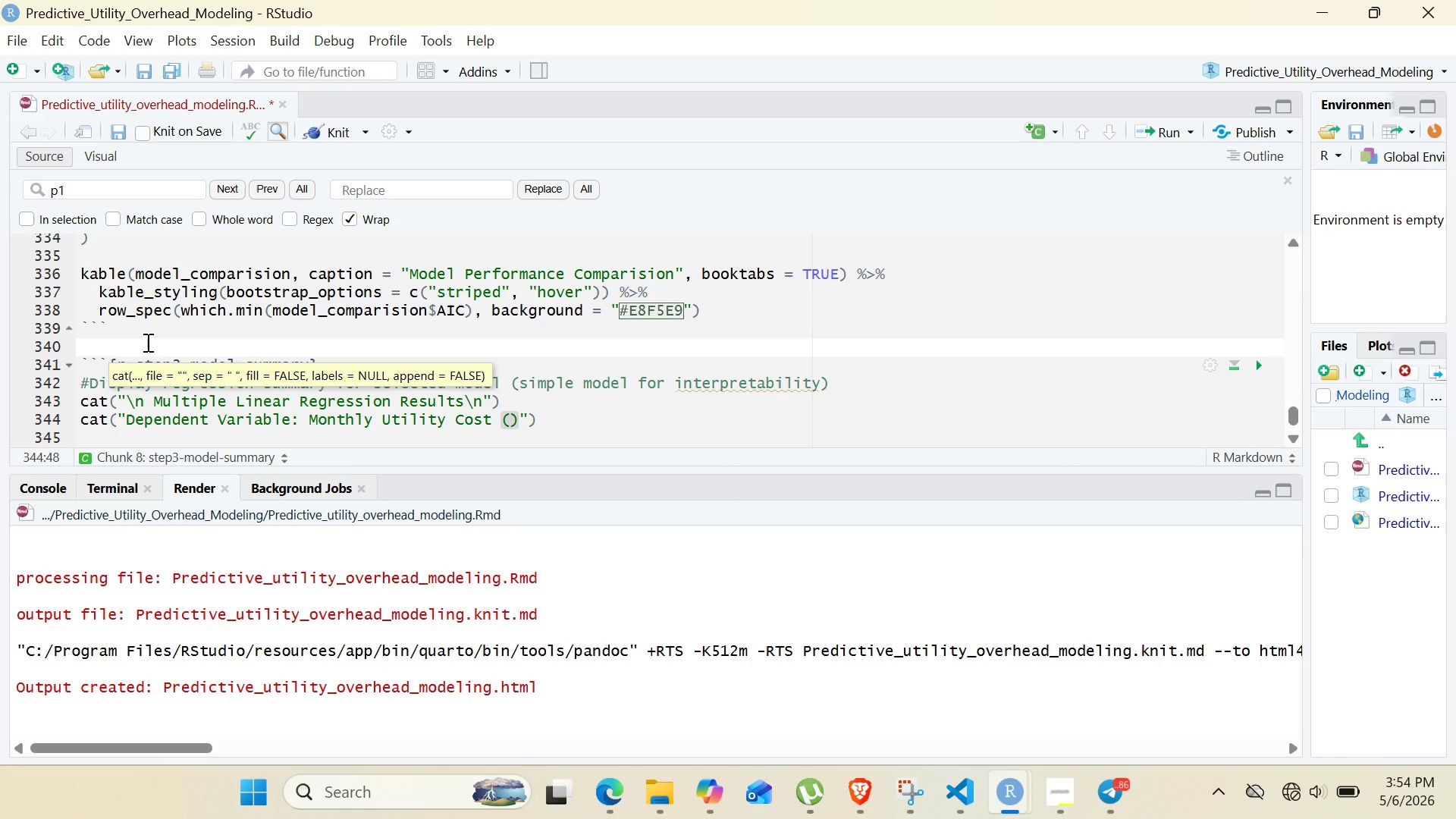 
key(Shift+4)
 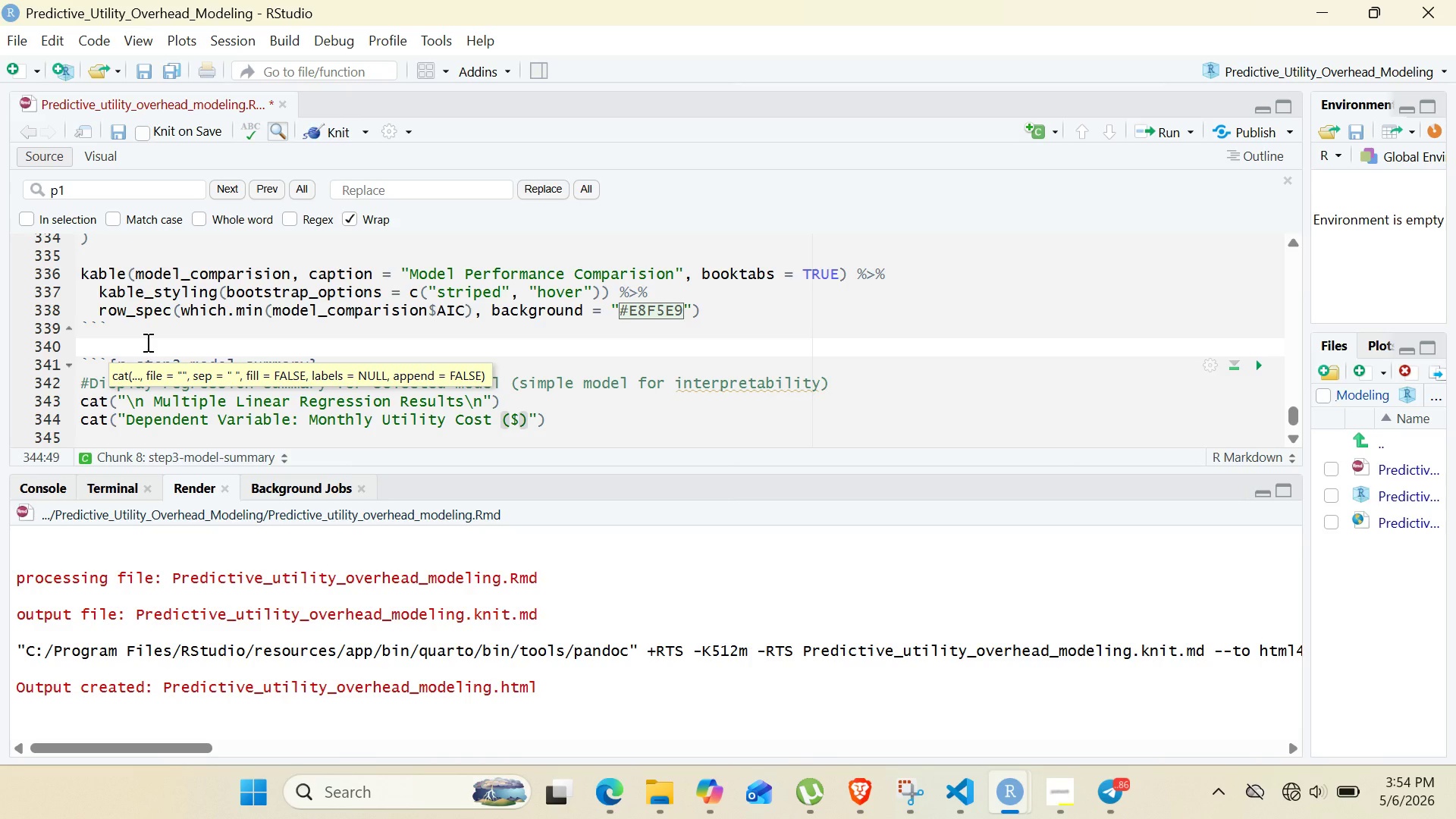 
key(Shift+ArrowRight)
 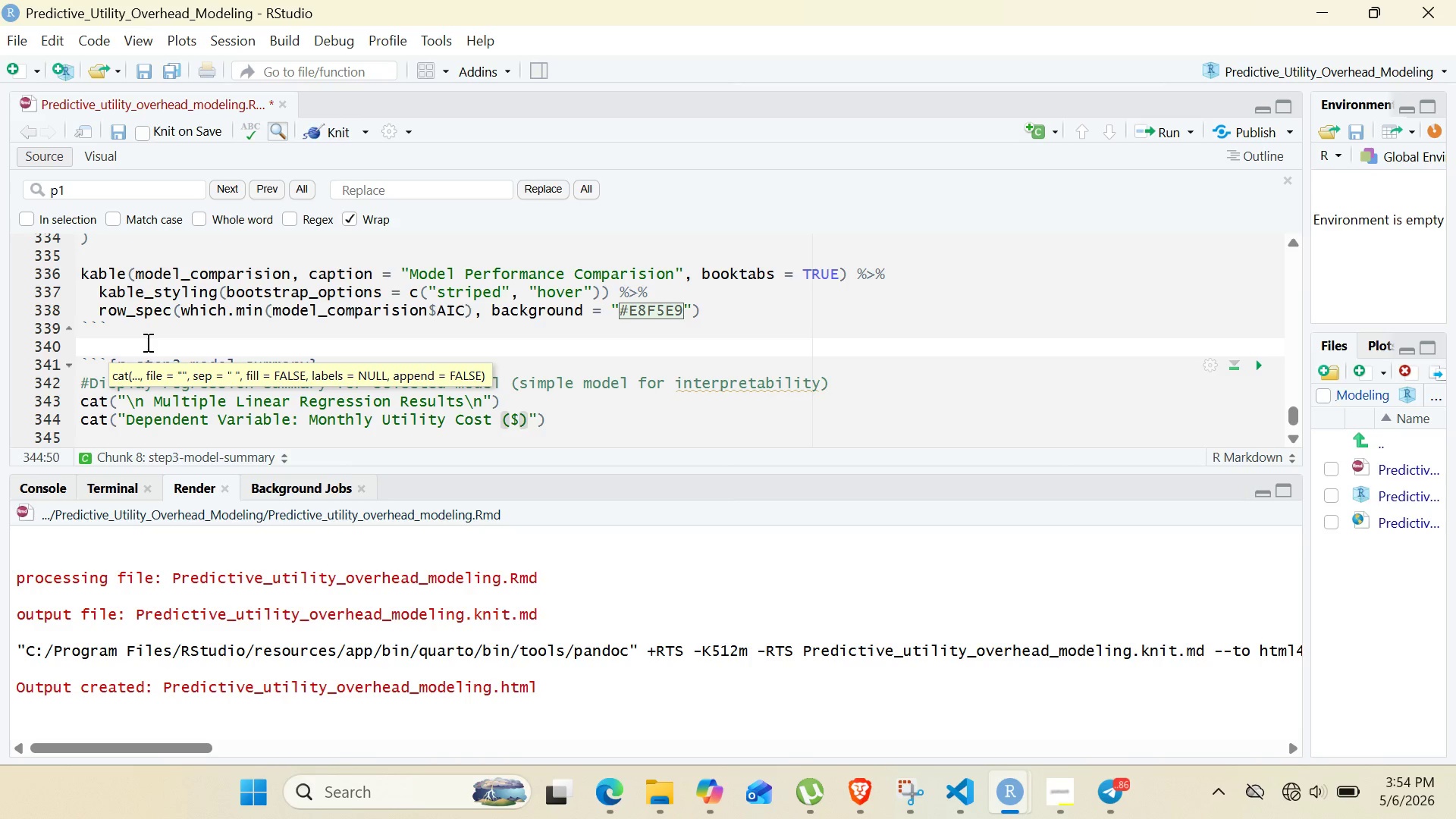 
key(Shift+Backslash)
 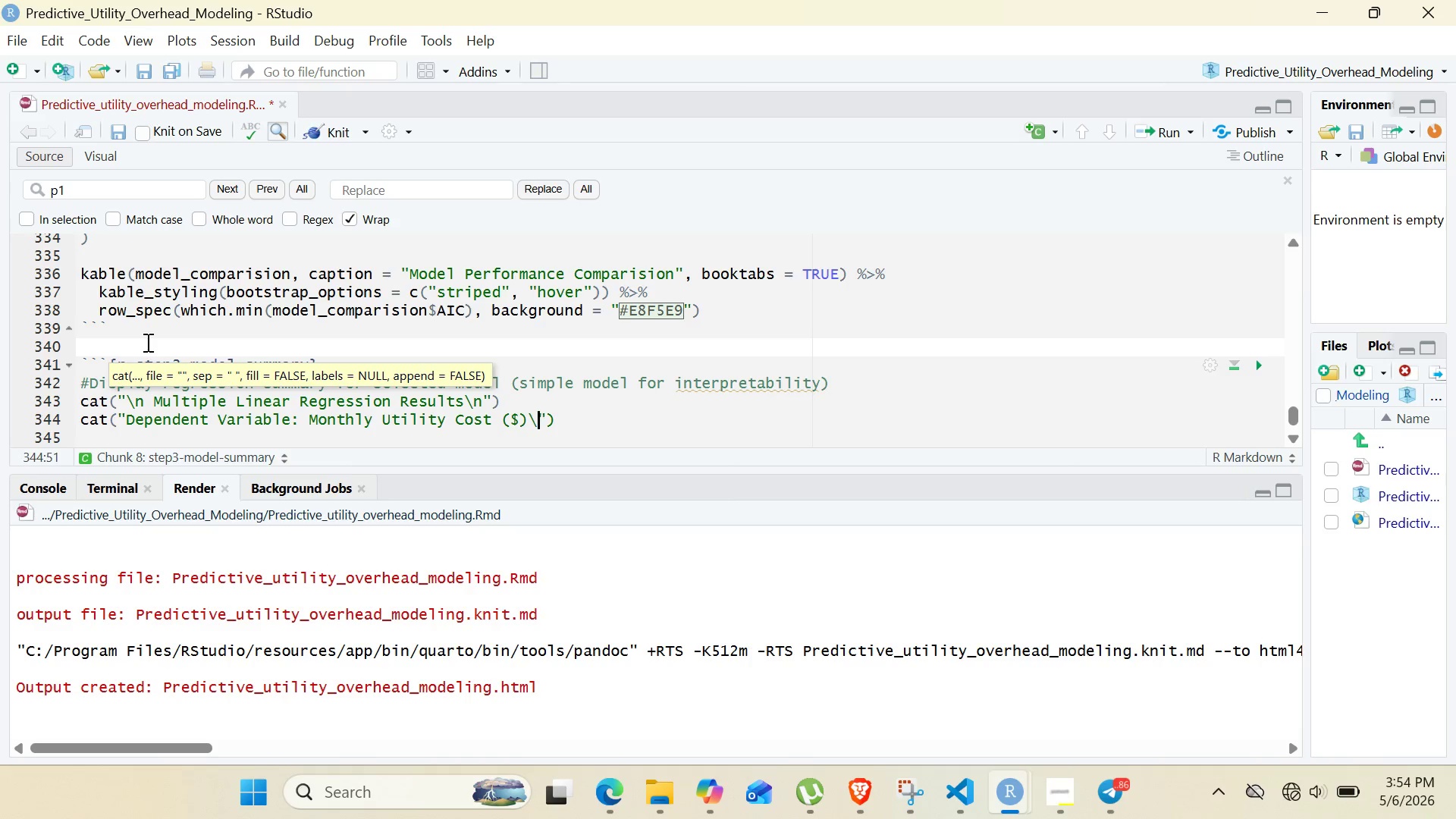 
key(Shift+N)
 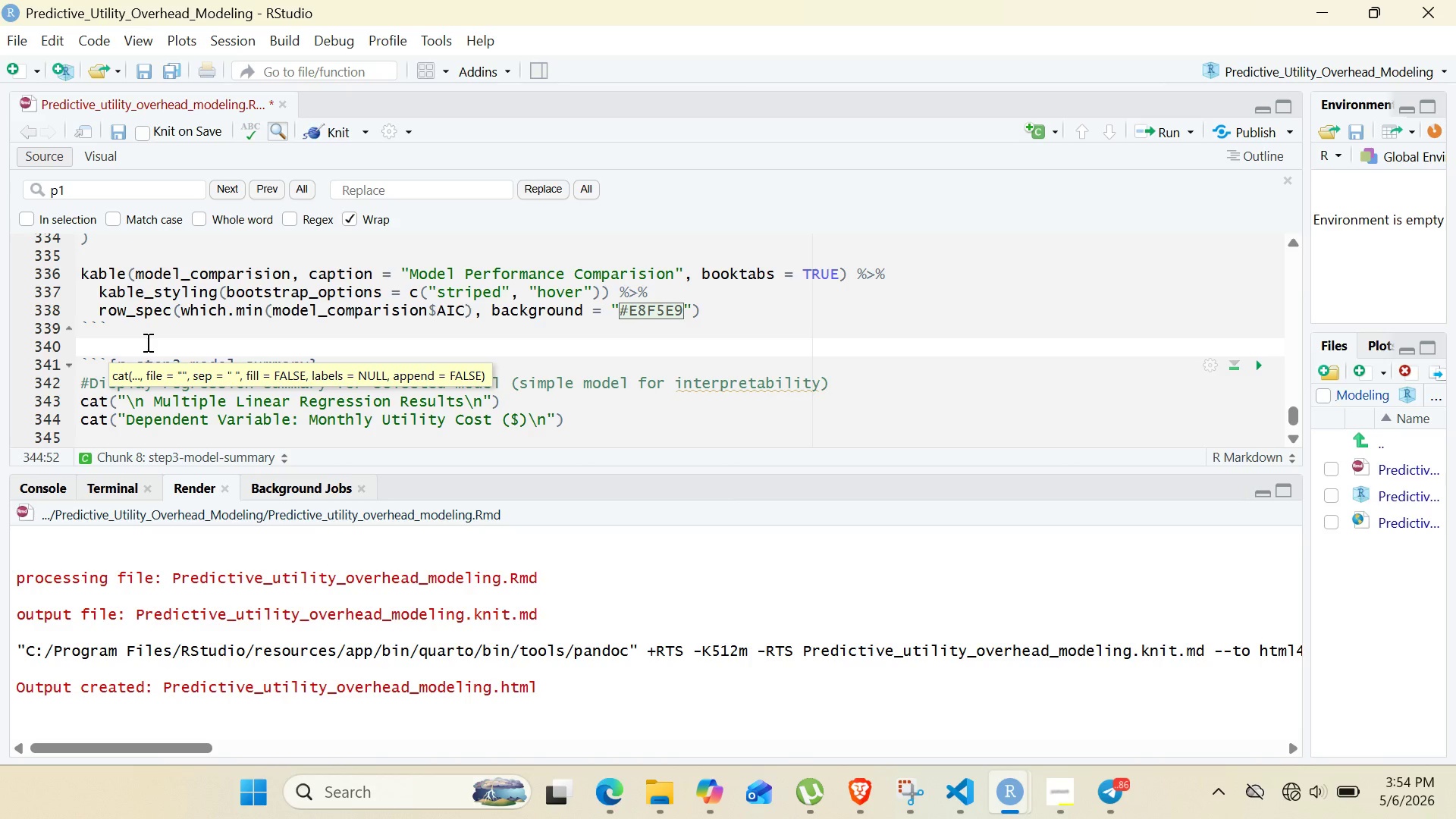 
key(ArrowRight)
 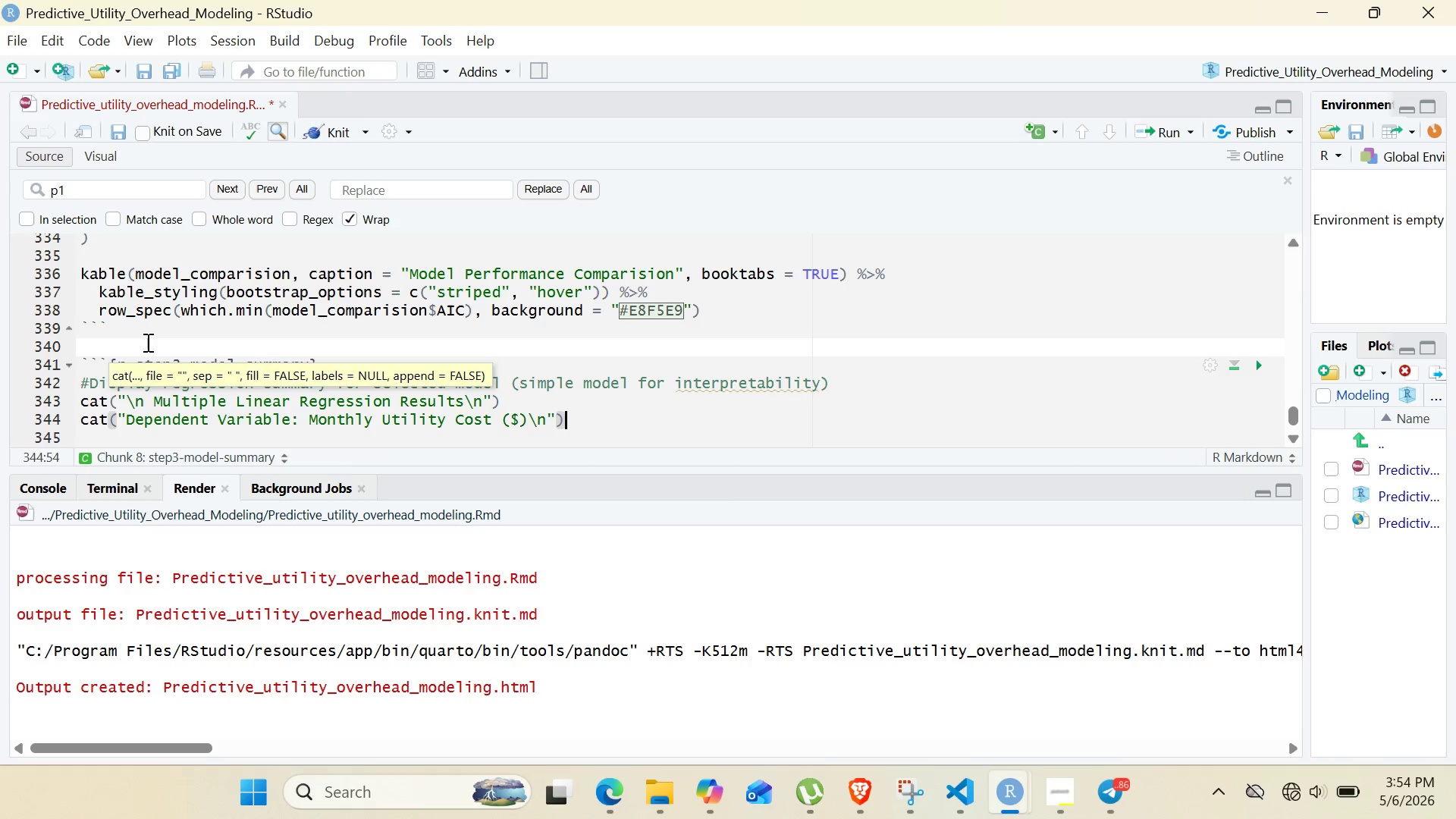 
key(ArrowRight)
 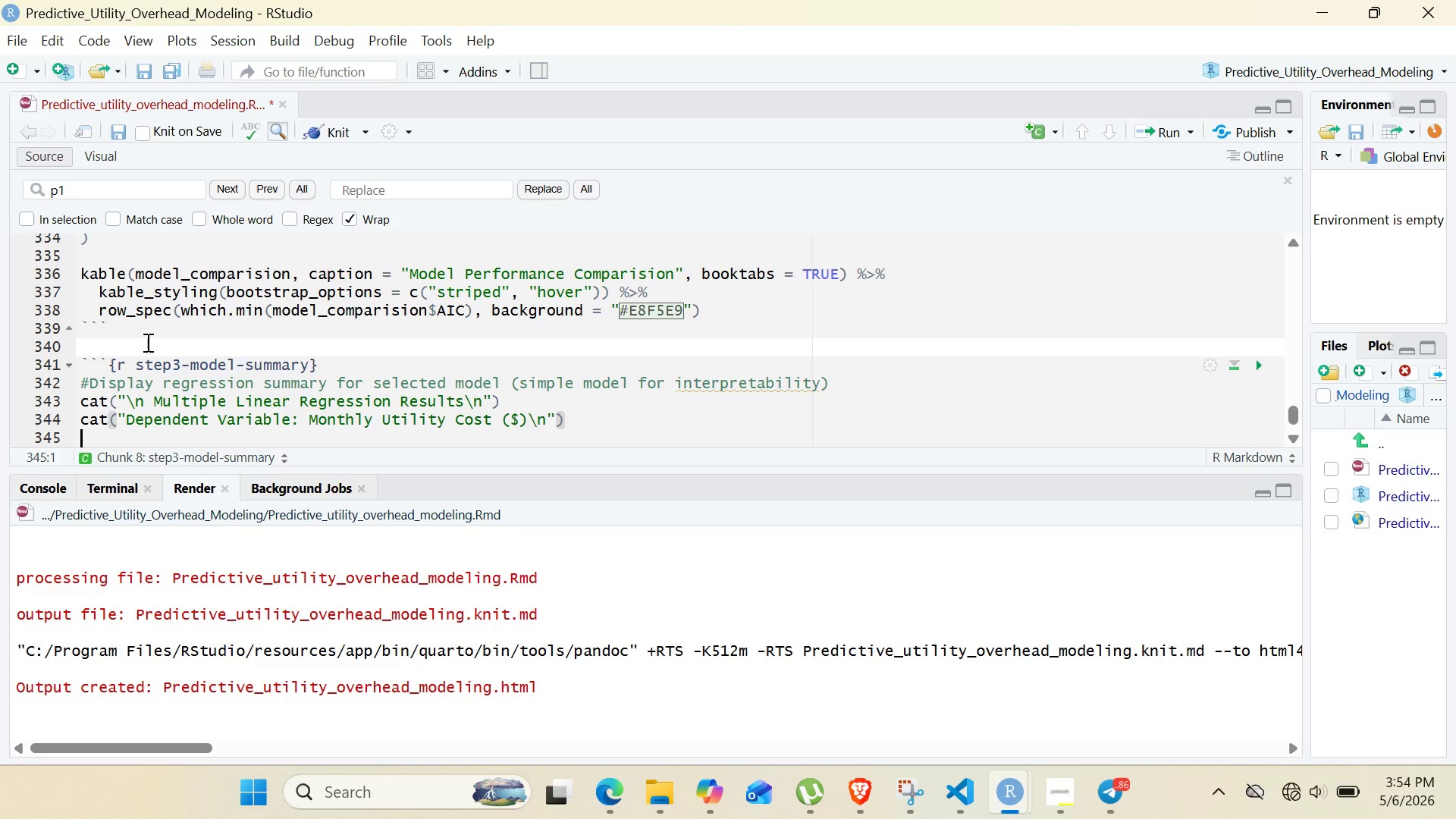 
key(Enter)
 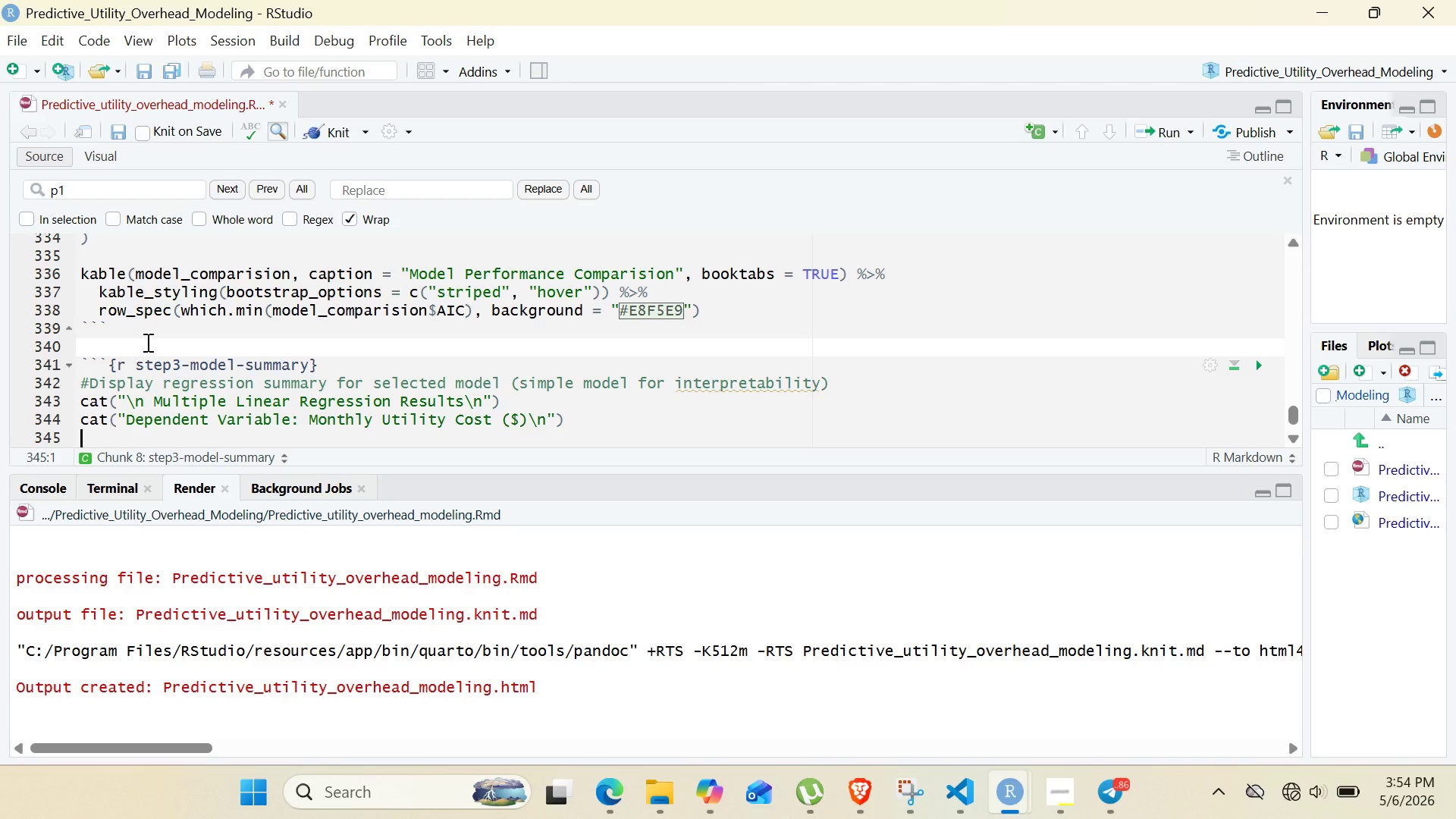 
type(cat("Independent Variables: Square)
 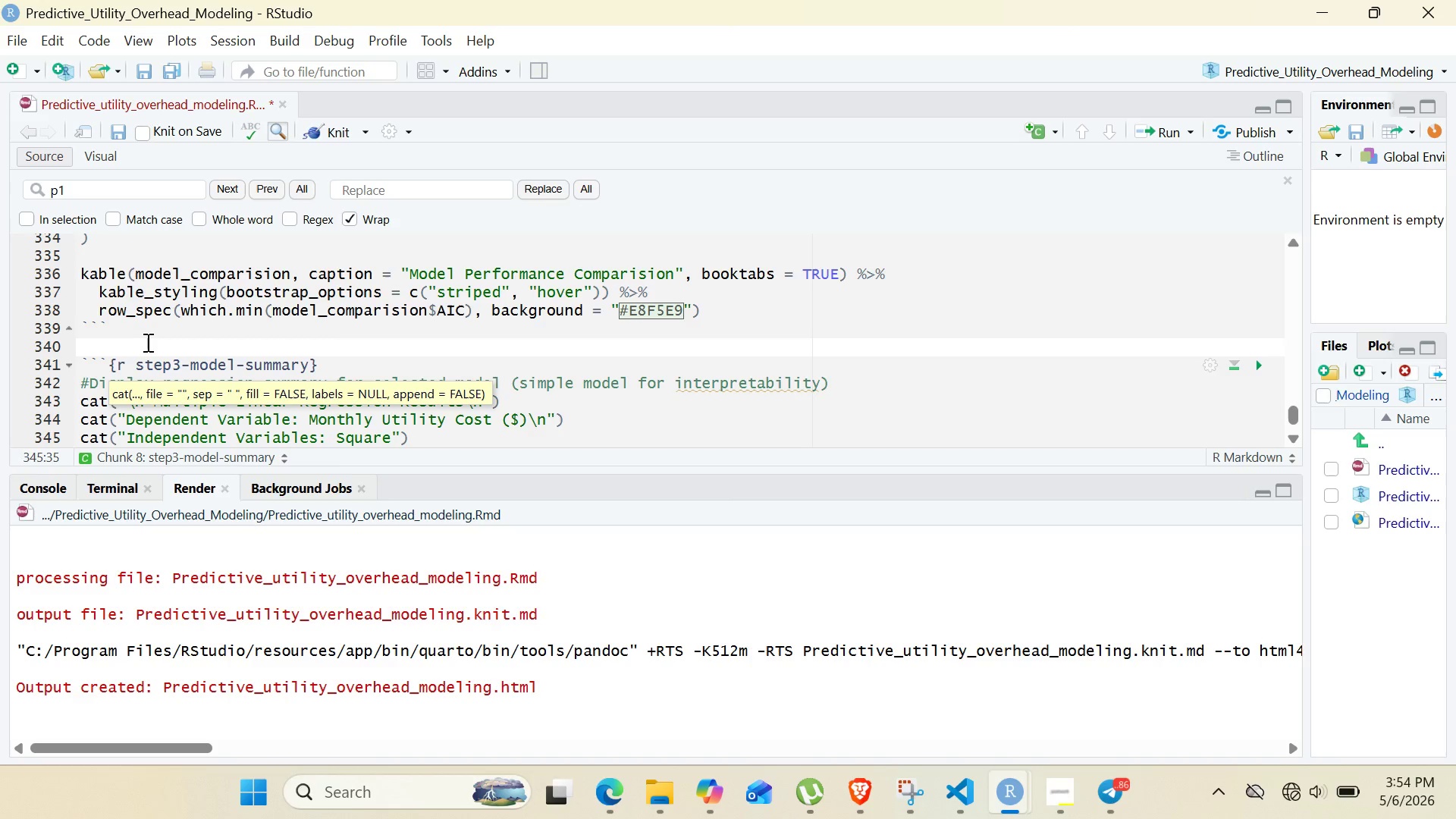 
type( Footage)
 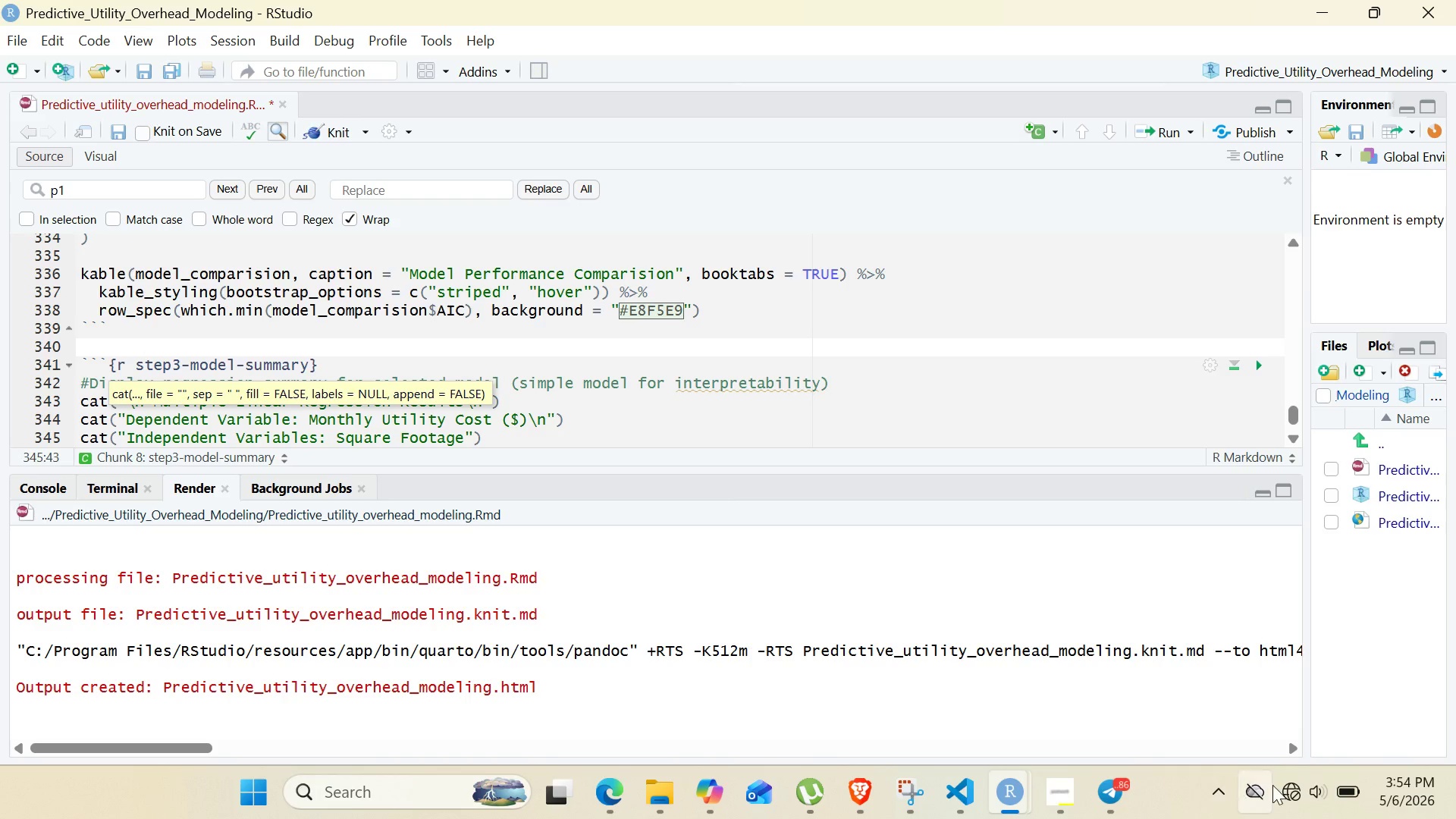 
left_click([1296, 786])
 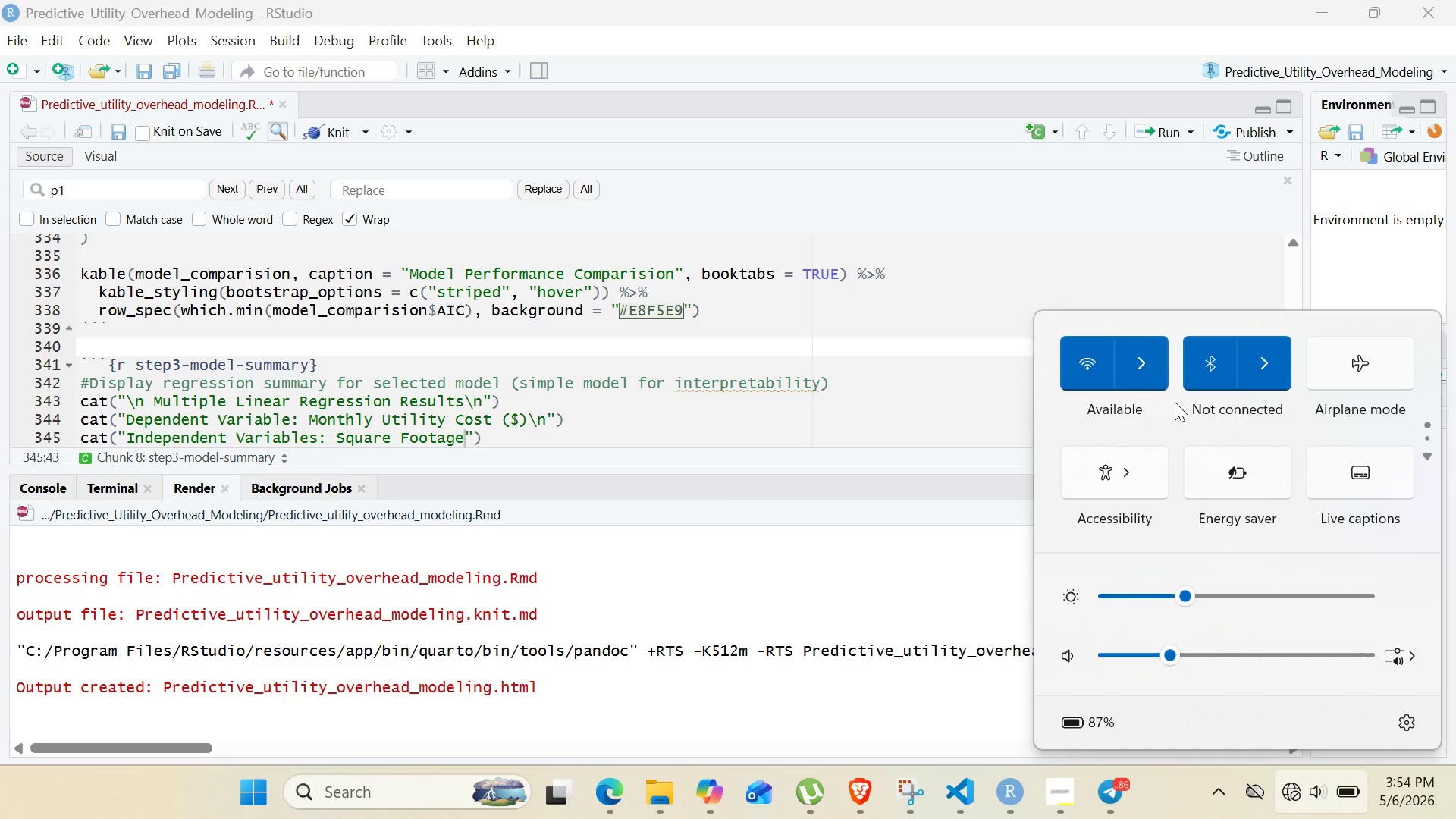 
left_click([1141, 366])
 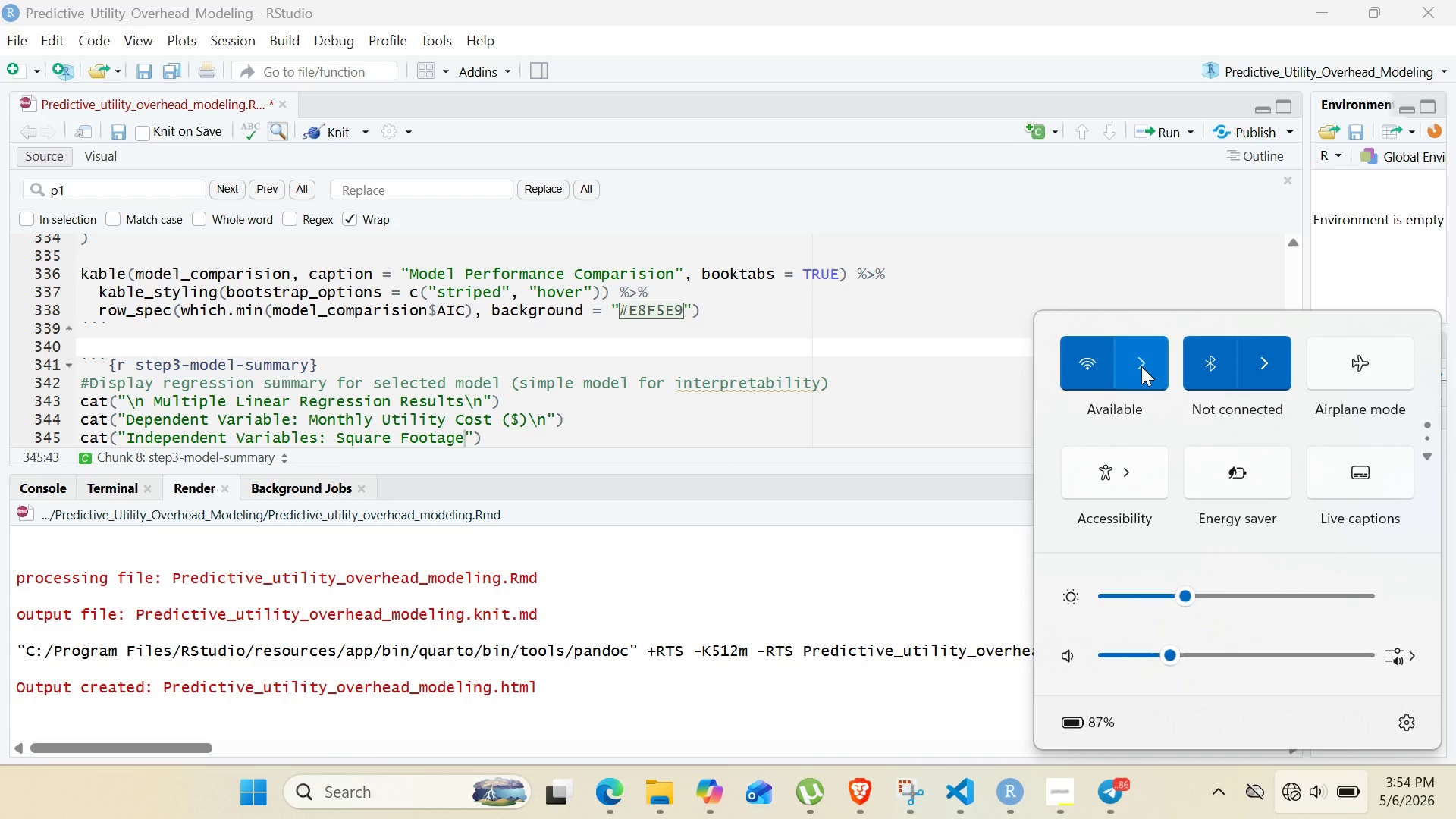 
mouse_move([1289, 762])
 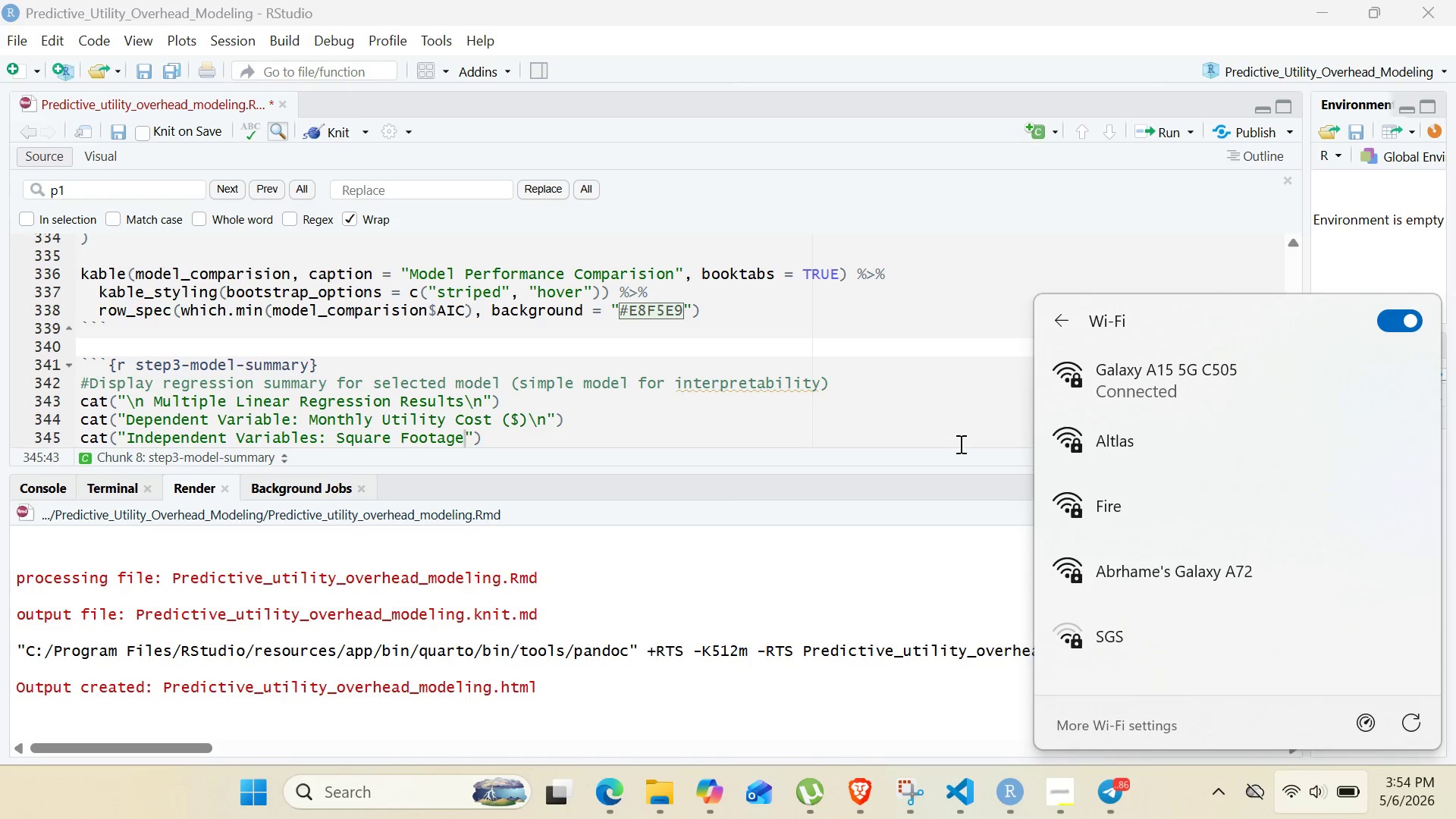 
left_click([1050, 806])